 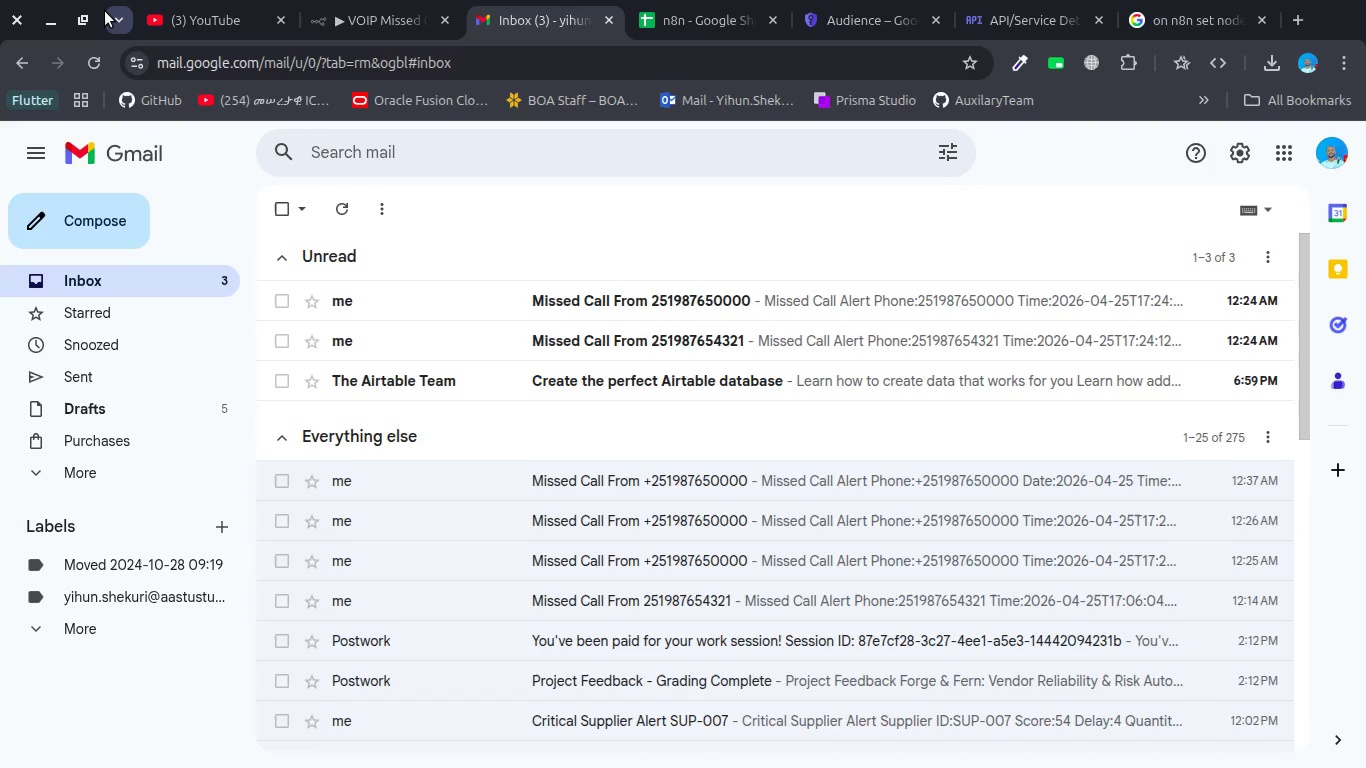 
left_click([335, 26])
 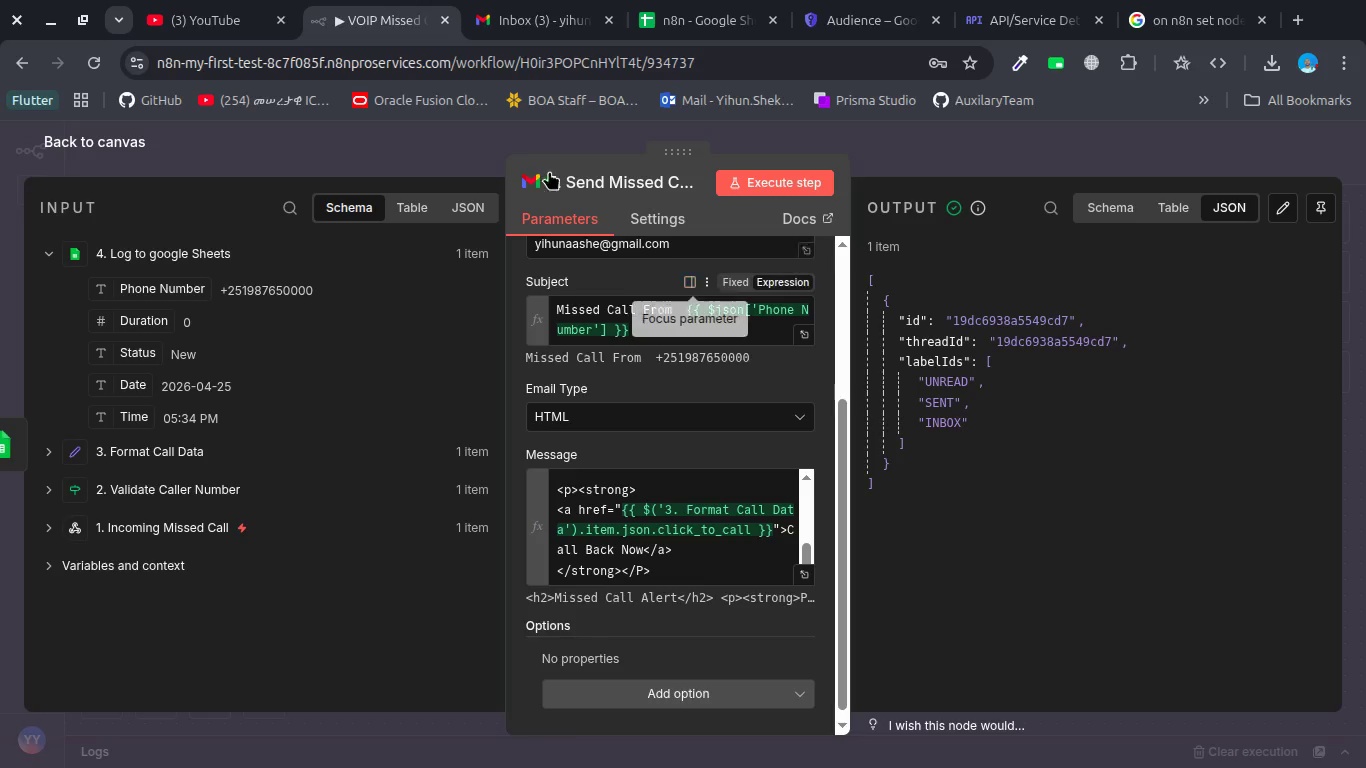 
left_click([512, 134])
 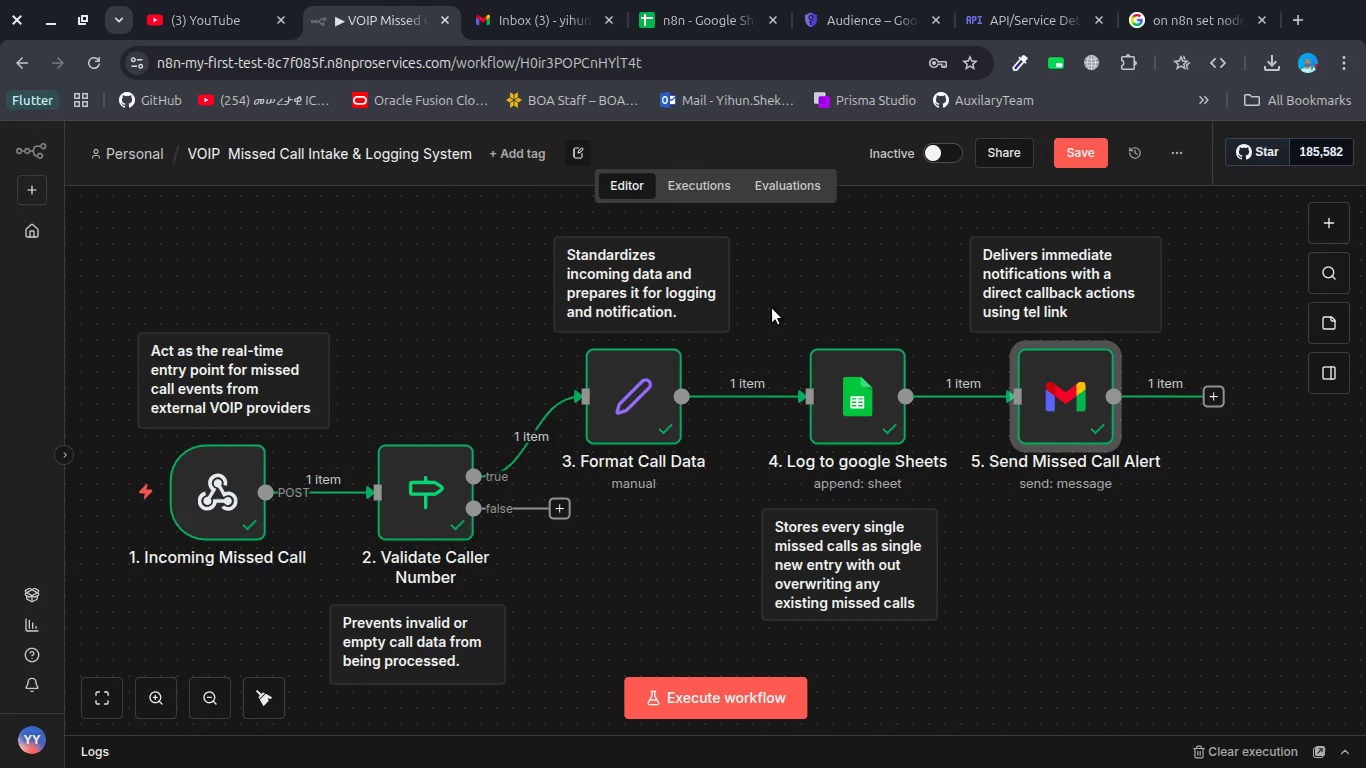 
wait(6.35)
 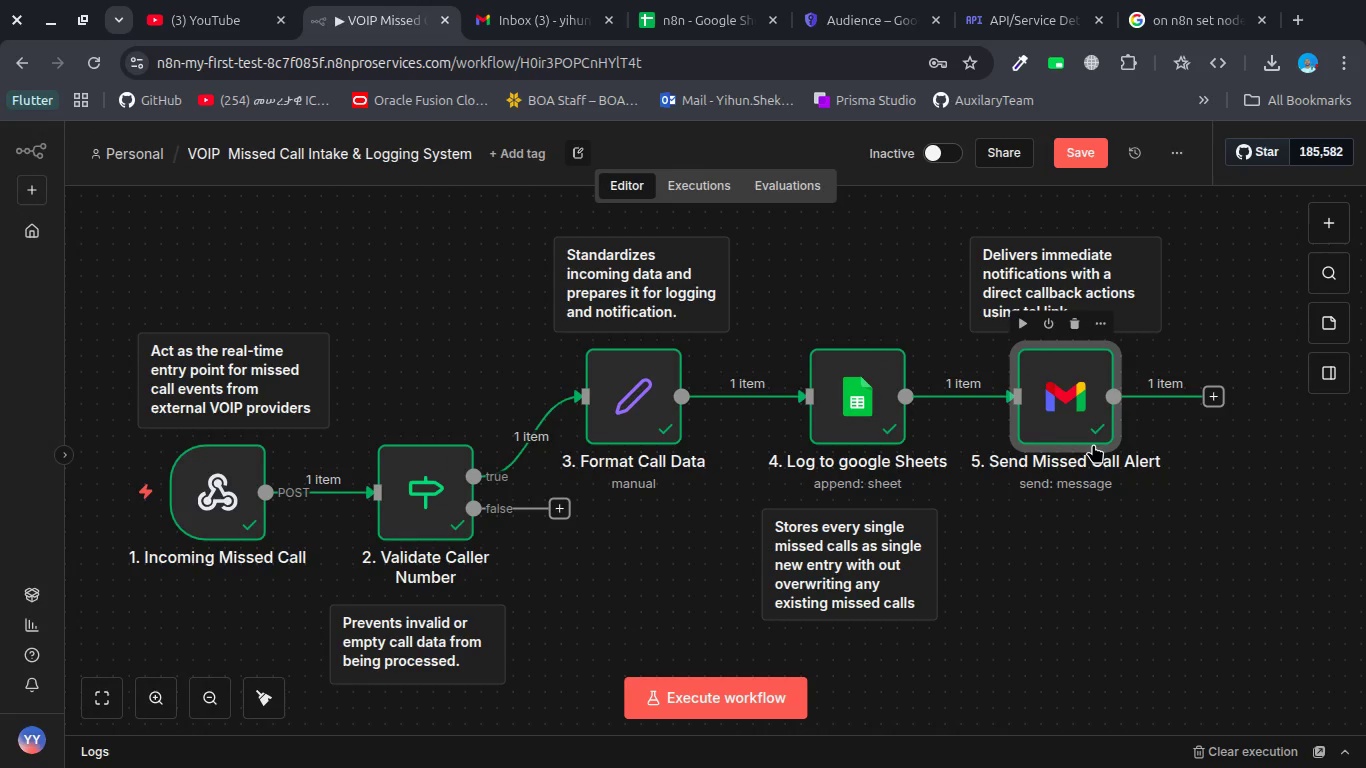 
left_click([46, 18])
 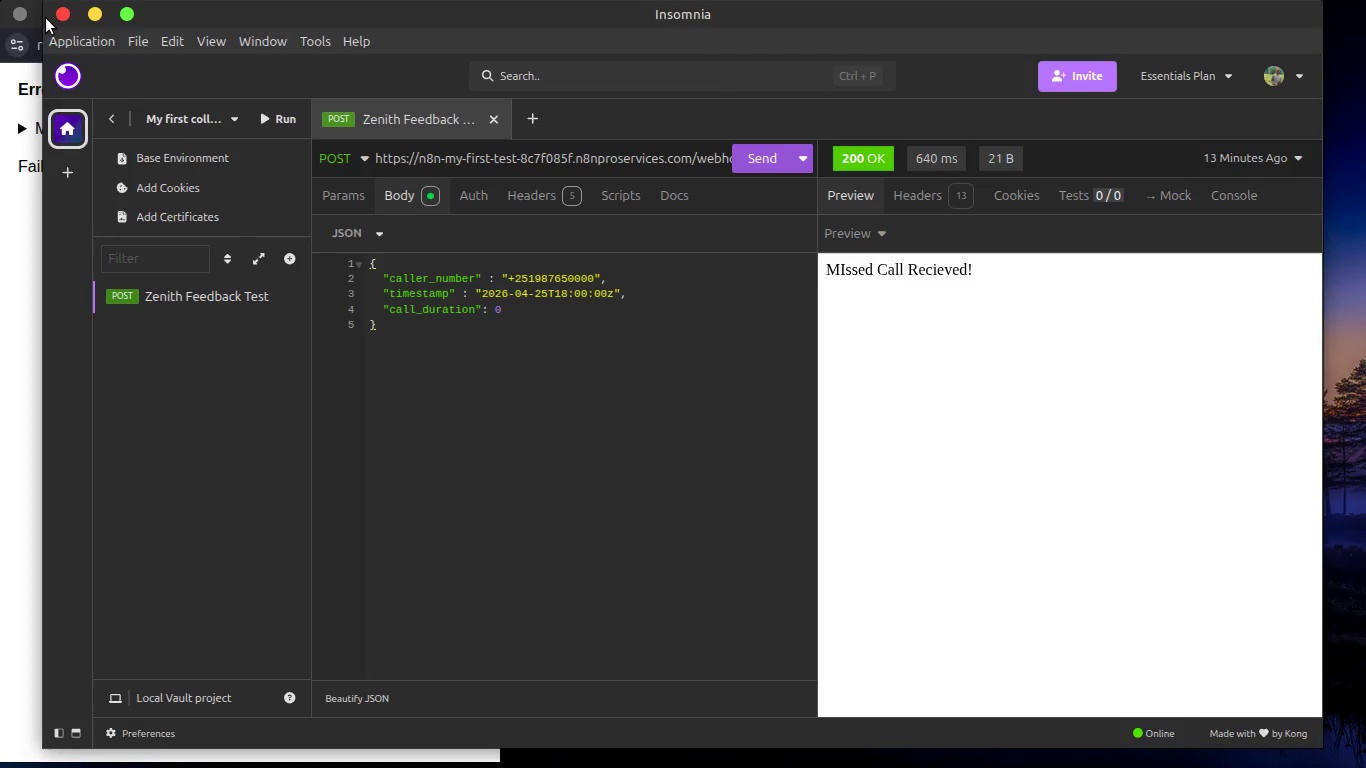 
wait(6.12)
 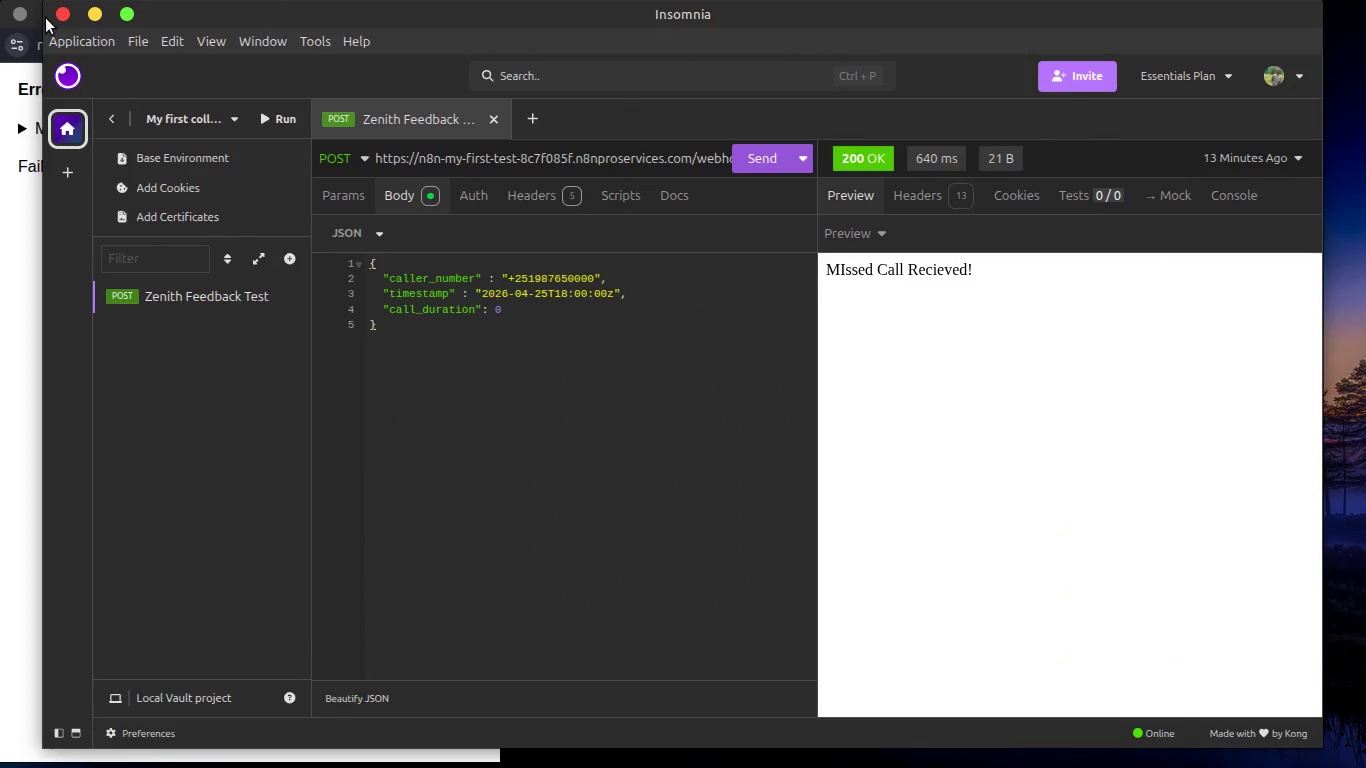 
left_click([99, 14])
 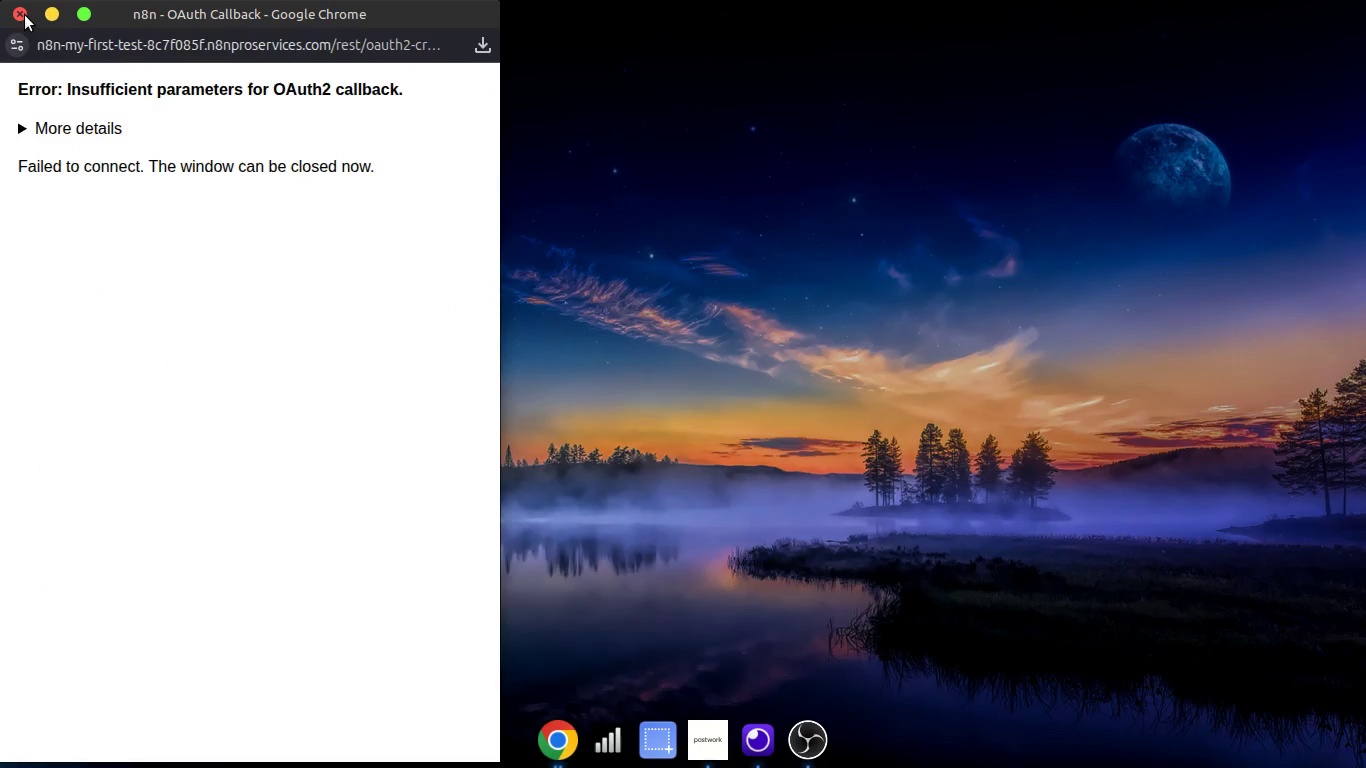 
left_click([25, 15])
 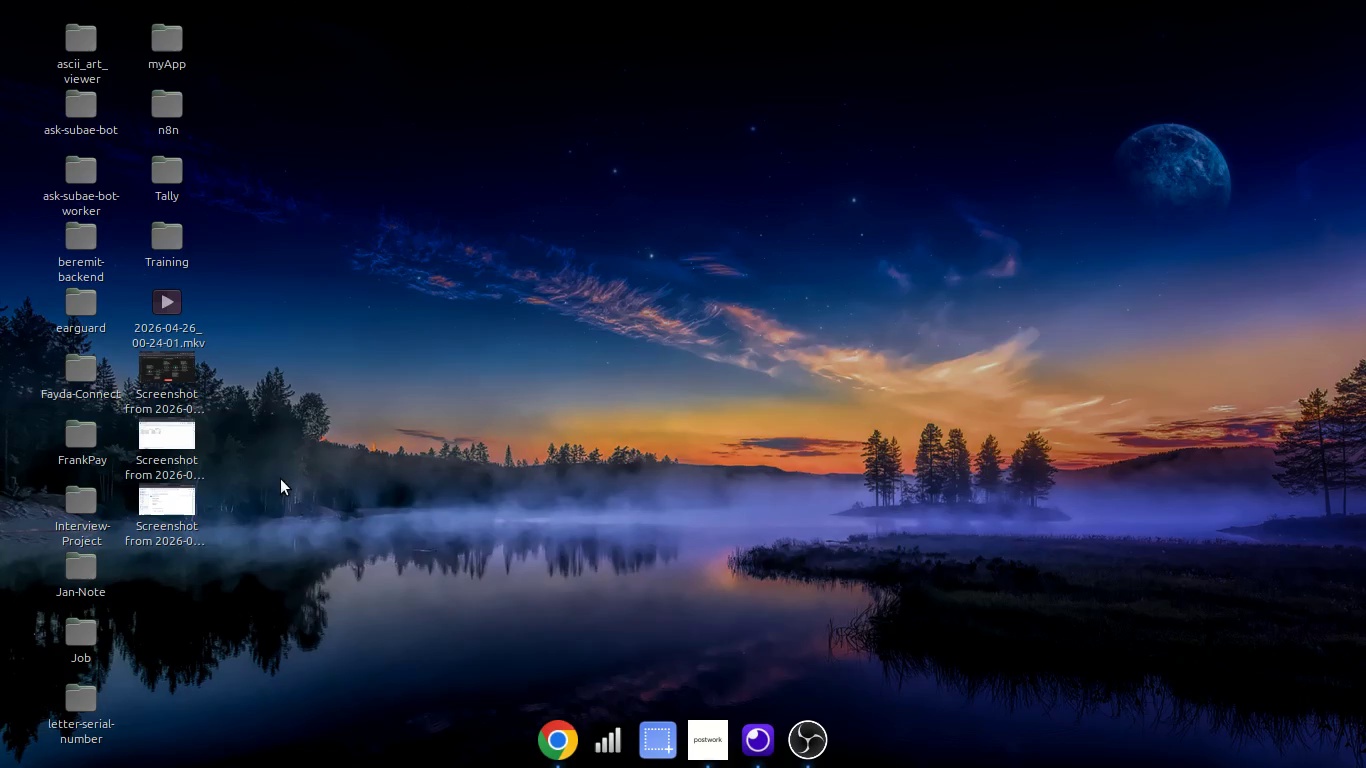 
left_click_drag(start_coordinate=[253, 513], to_coordinate=[169, 333])
 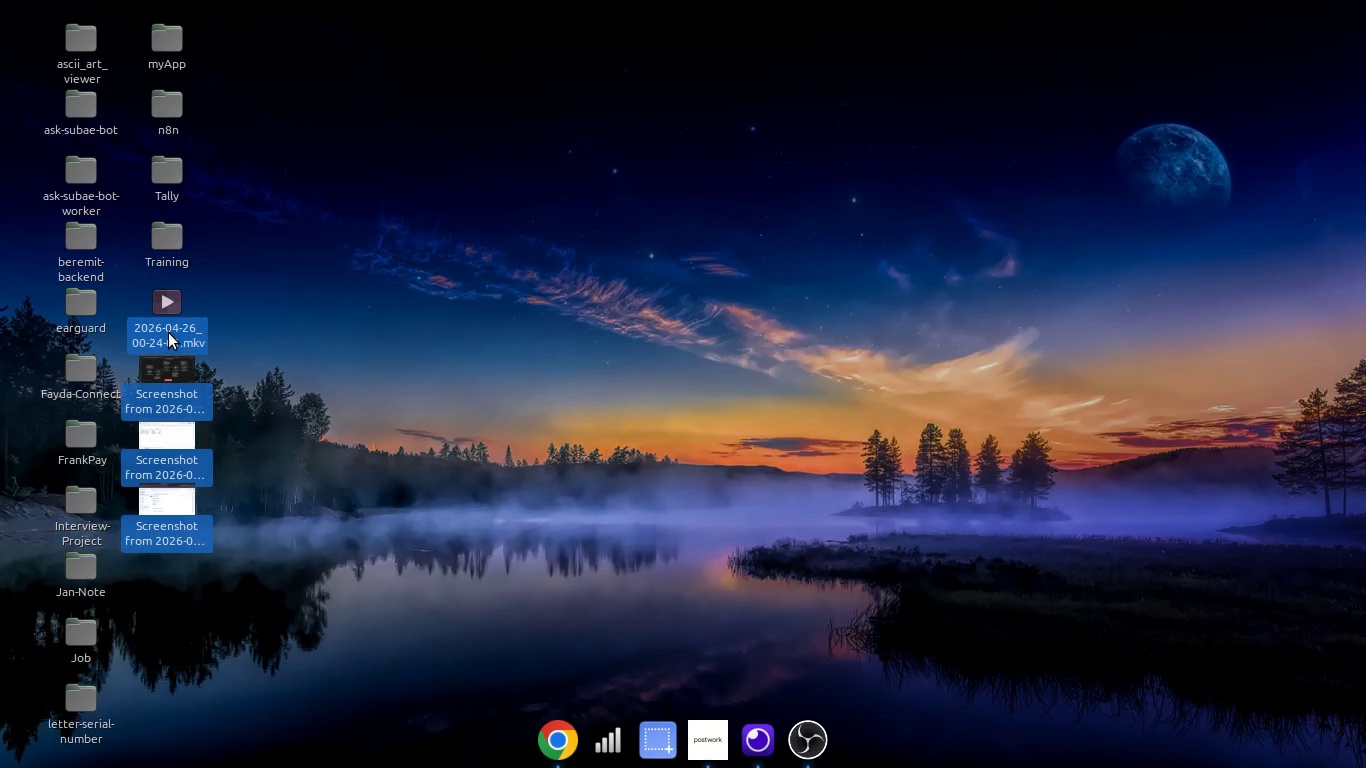 
key(Delete)
 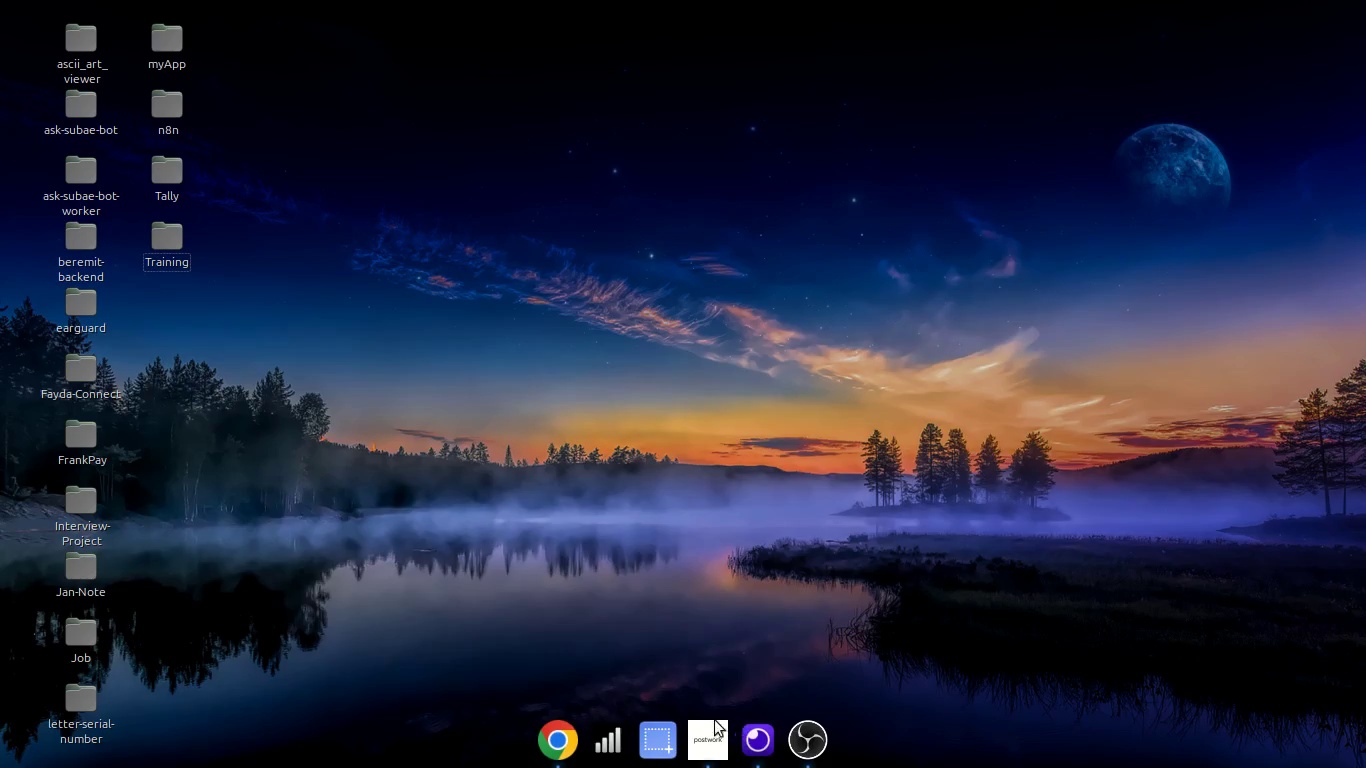 
wait(5.82)
 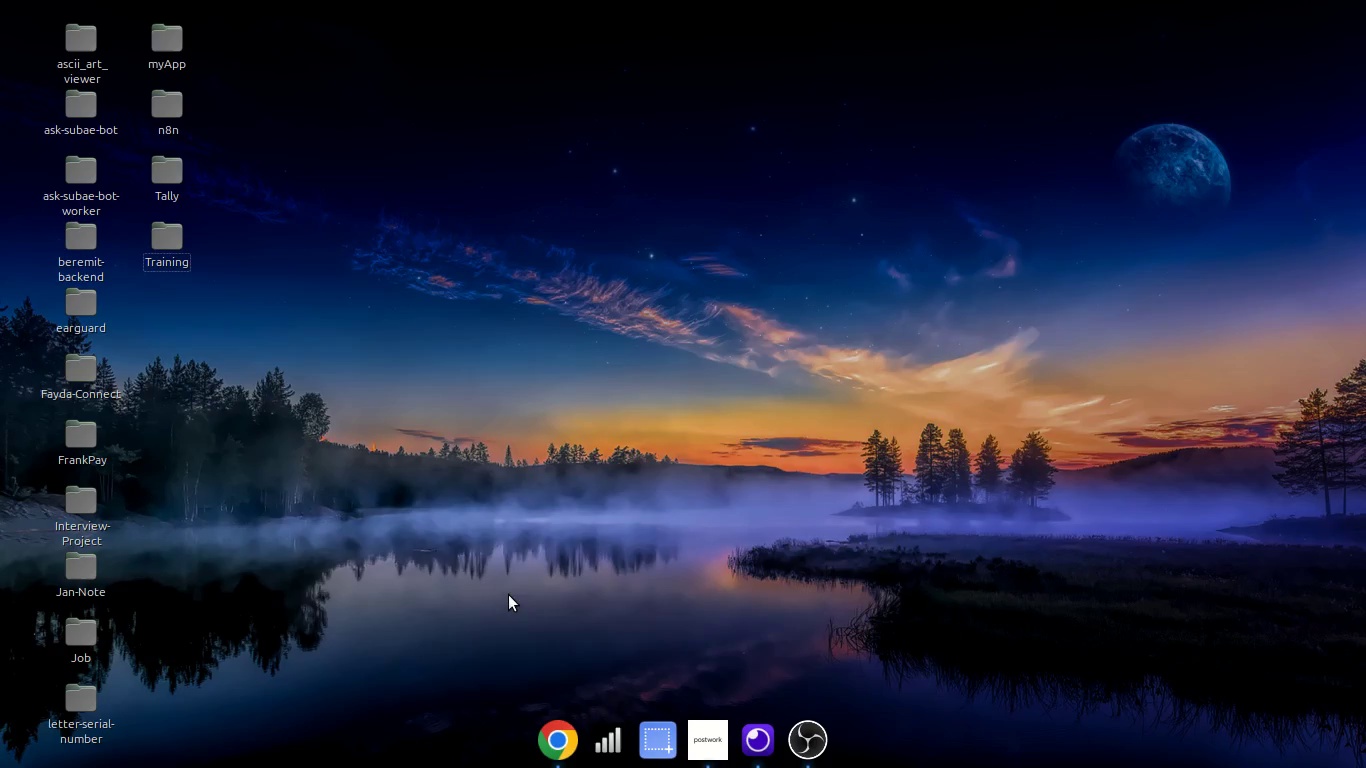 
key(Meta+MetaLeft)
 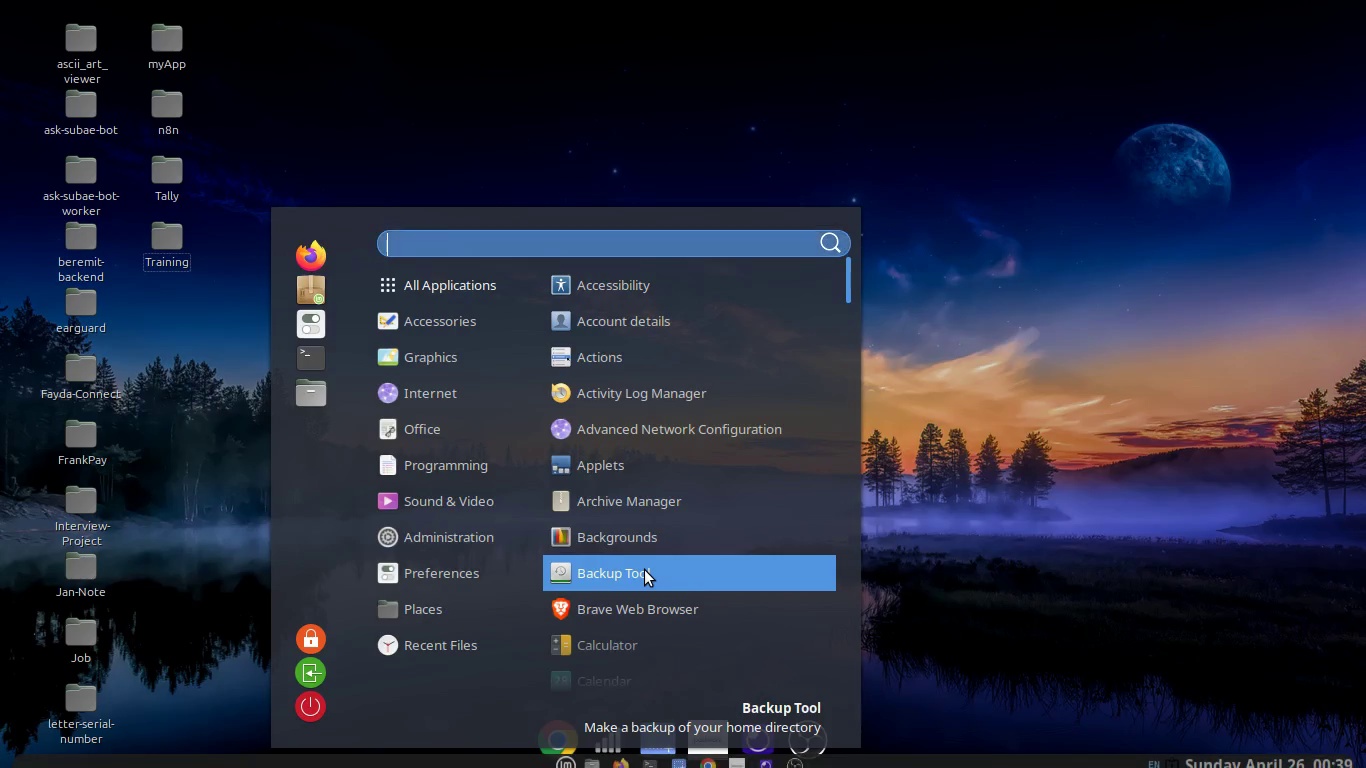 
type(files)
 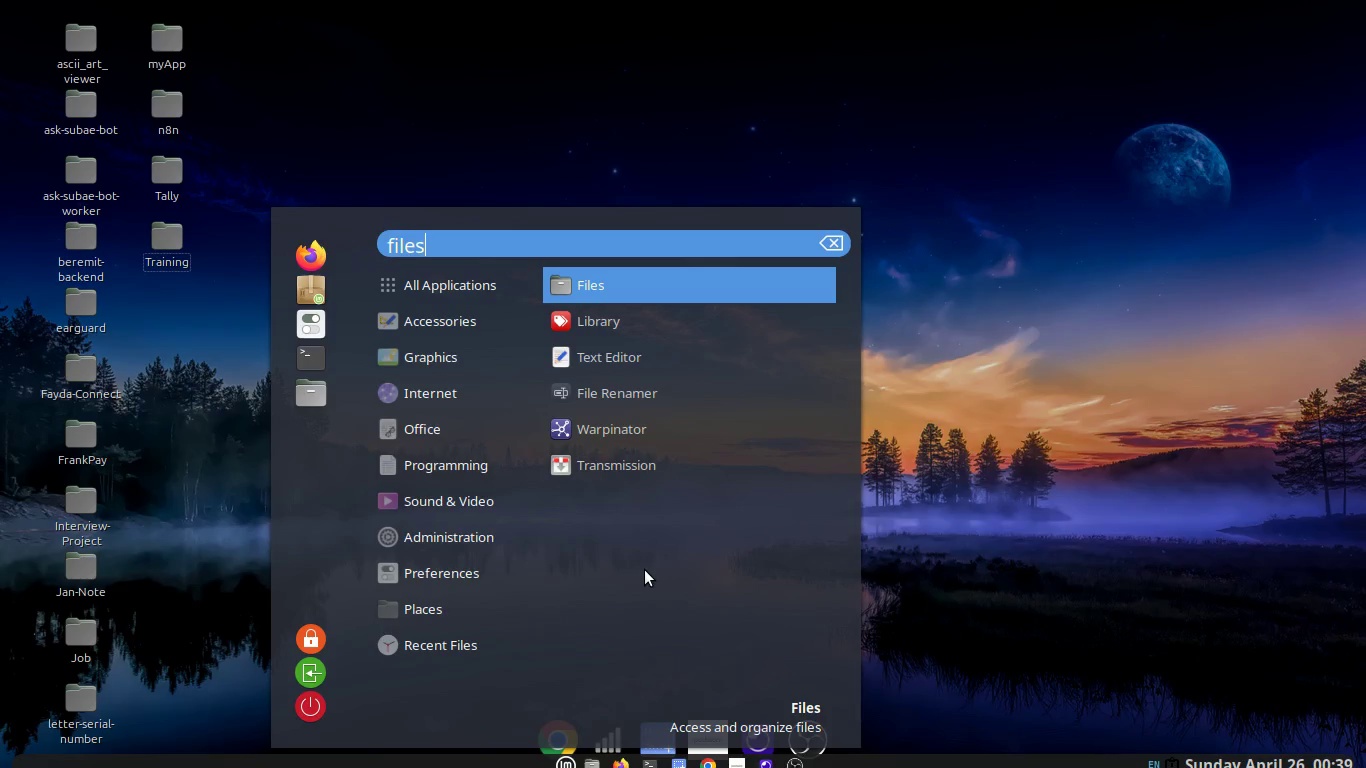 
key(Enter)
 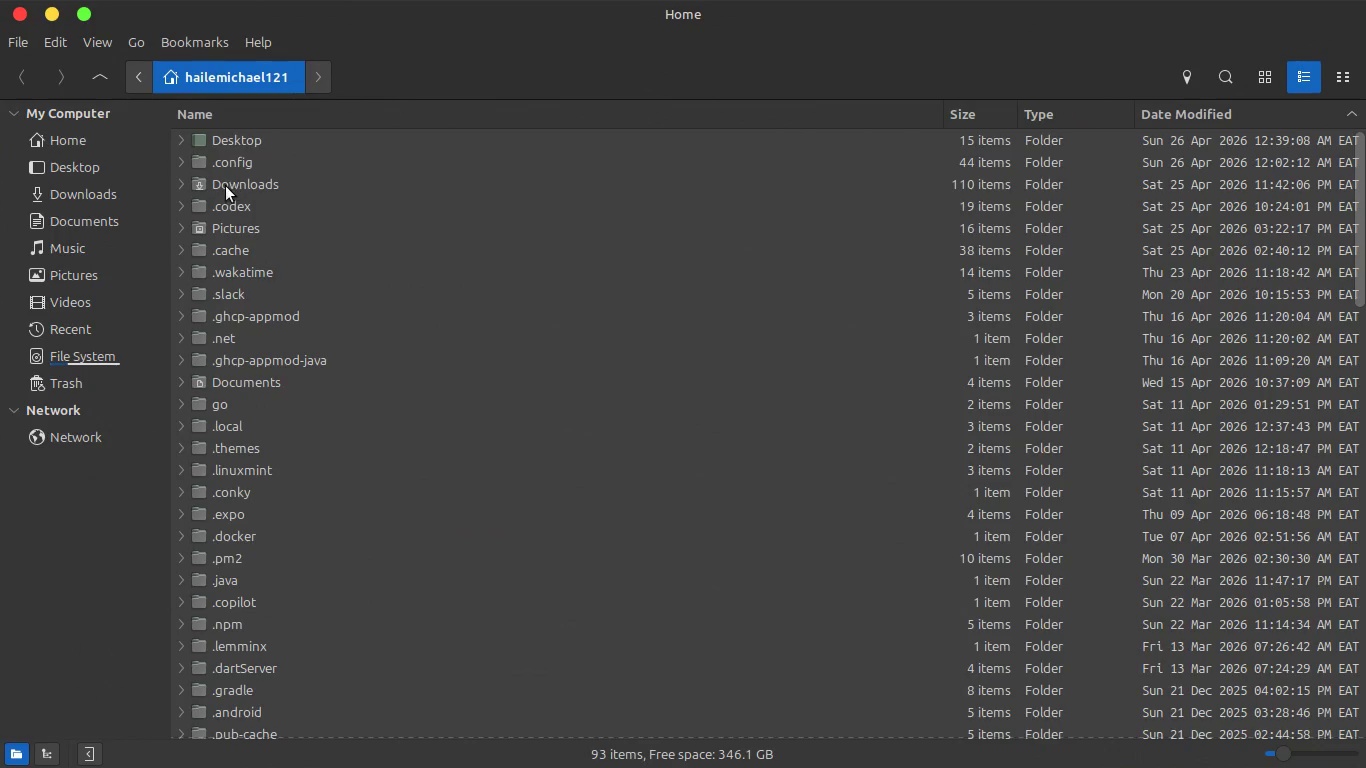 
double_click([220, 193])
 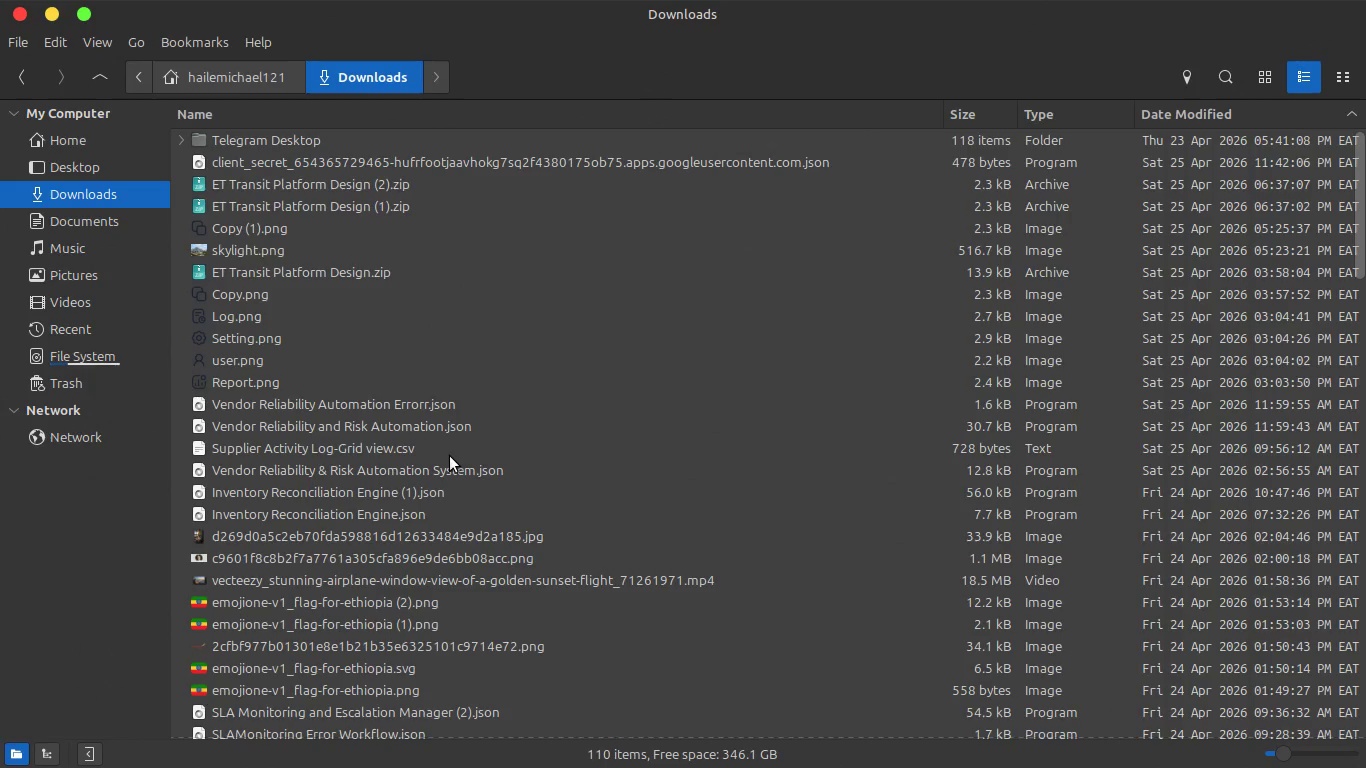 
left_click([421, 461])
 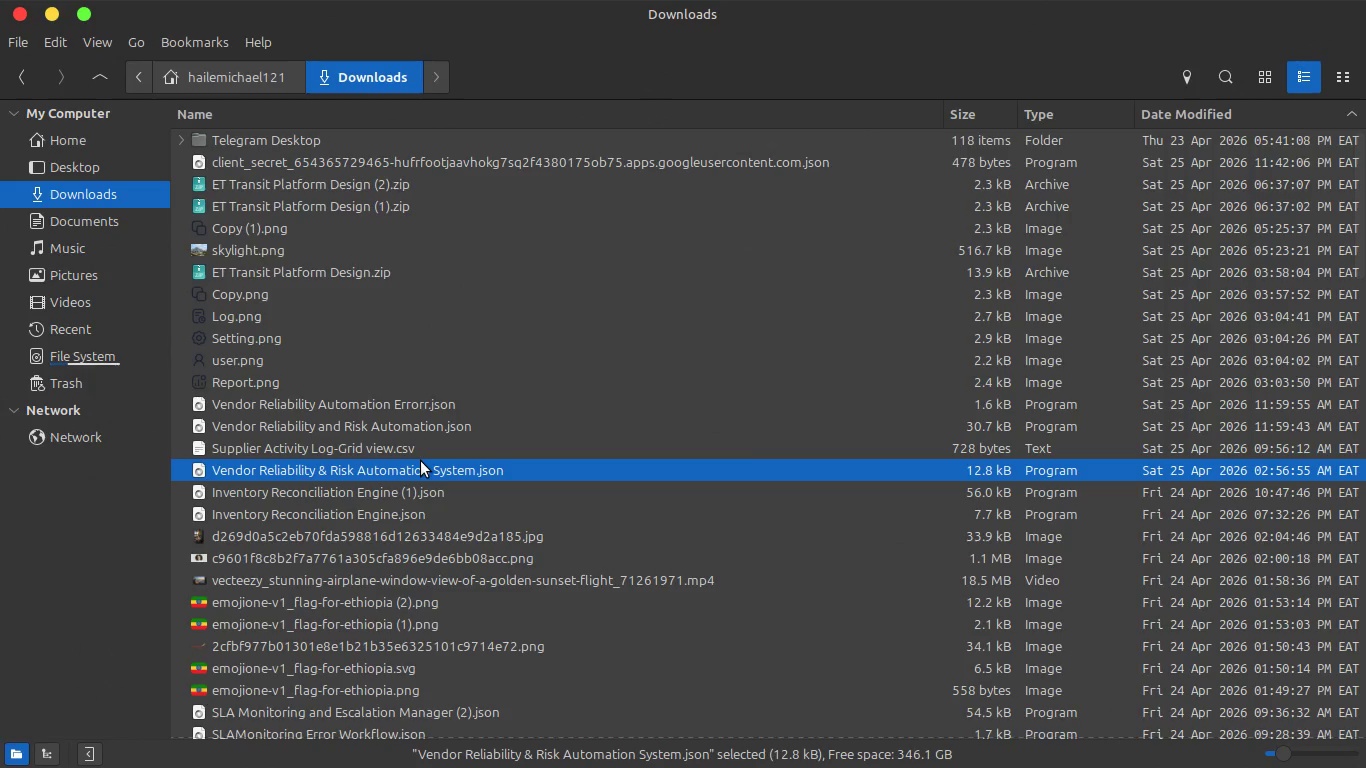 
hold_key(key=ArrowUp, duration=0.81)
 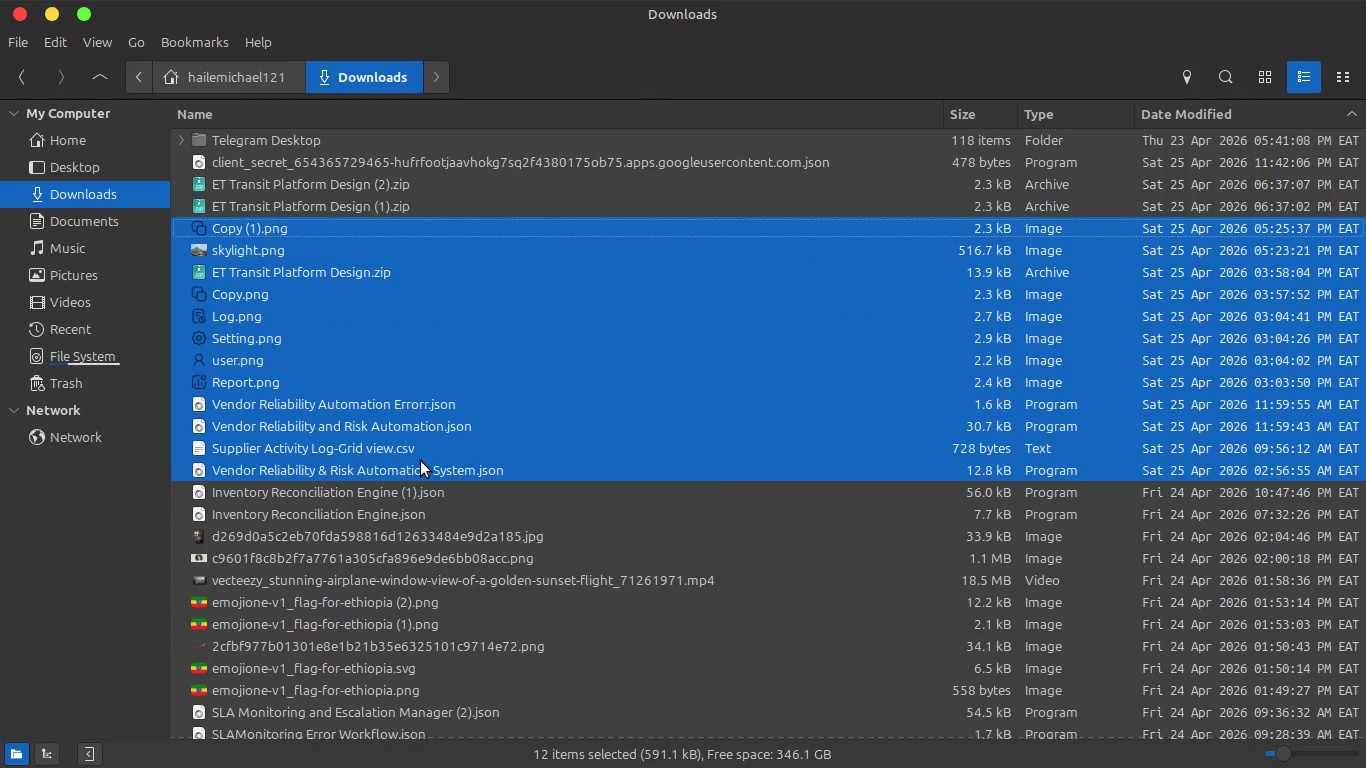 
key(Shift+ArrowUp)
 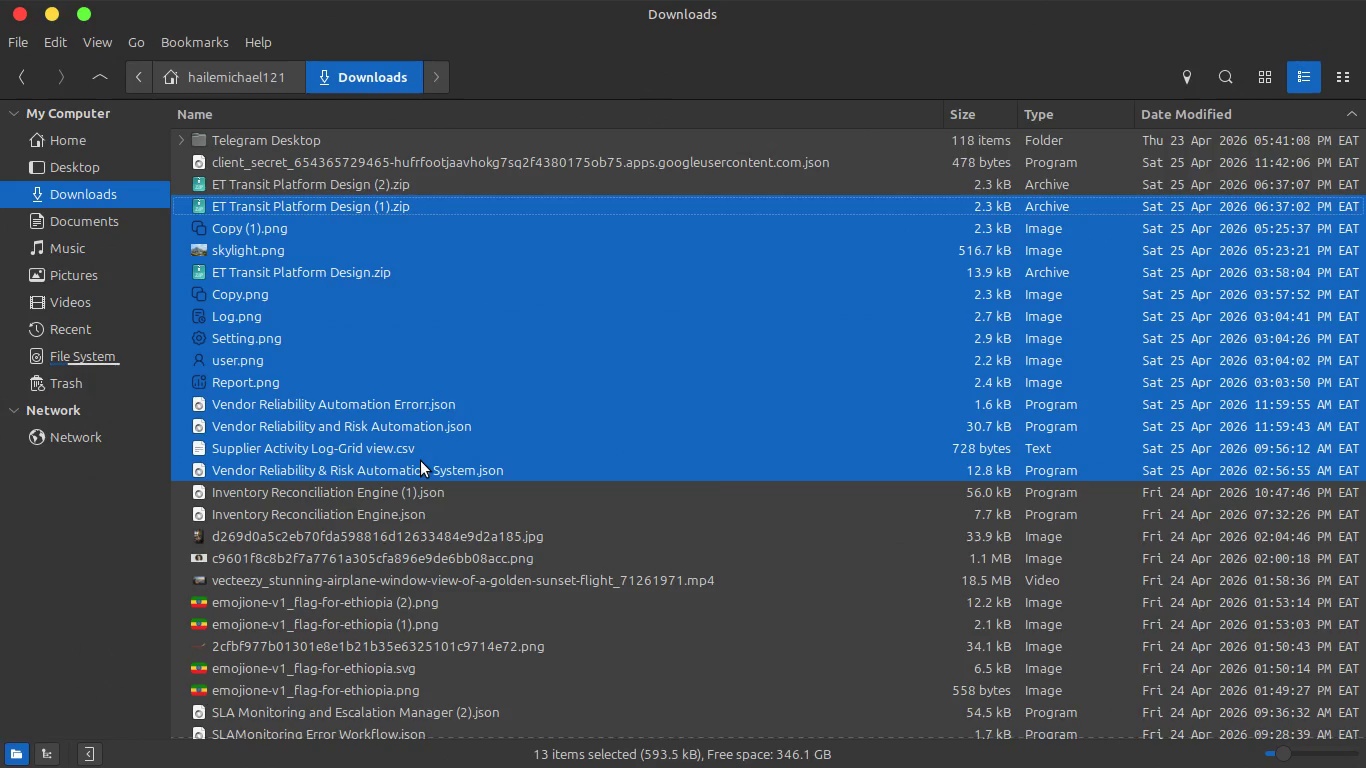 
key(Shift+ArrowUp)
 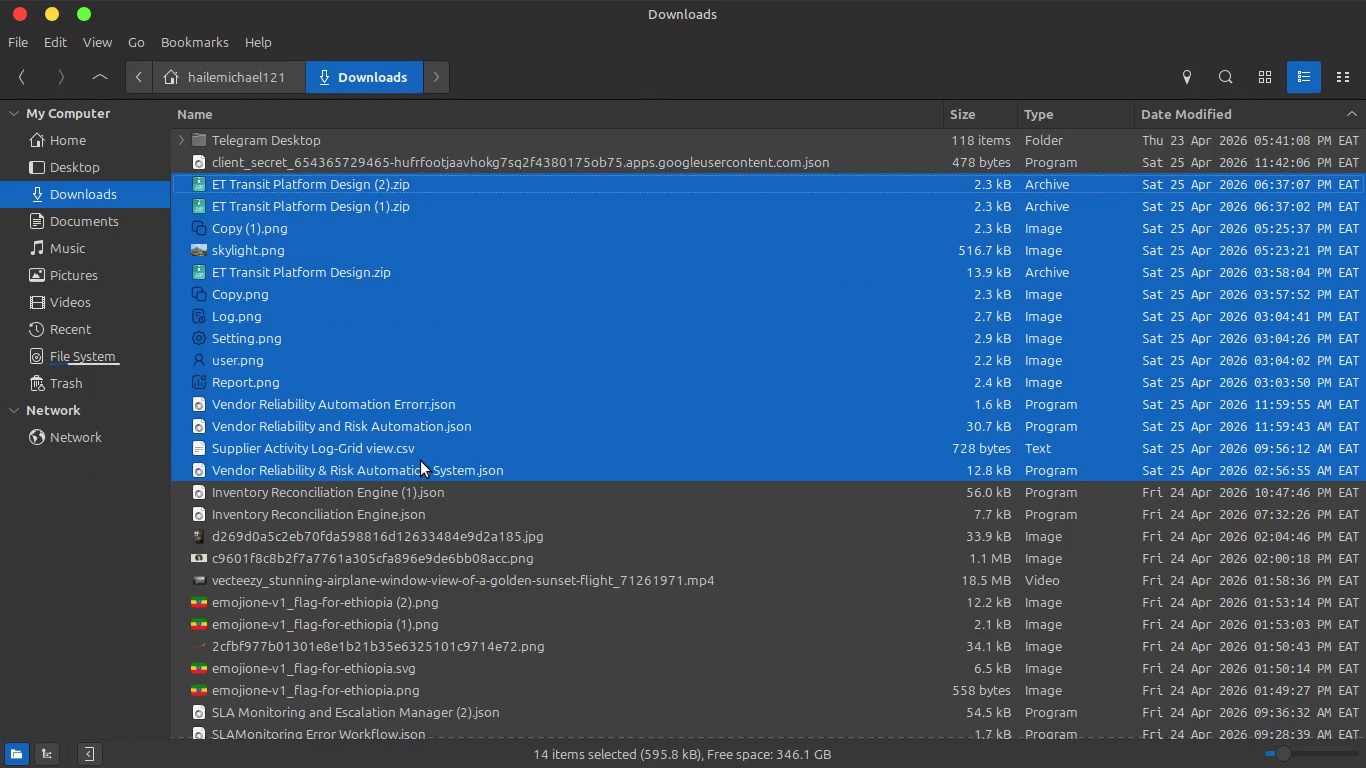 
key(Shift+ArrowUp)
 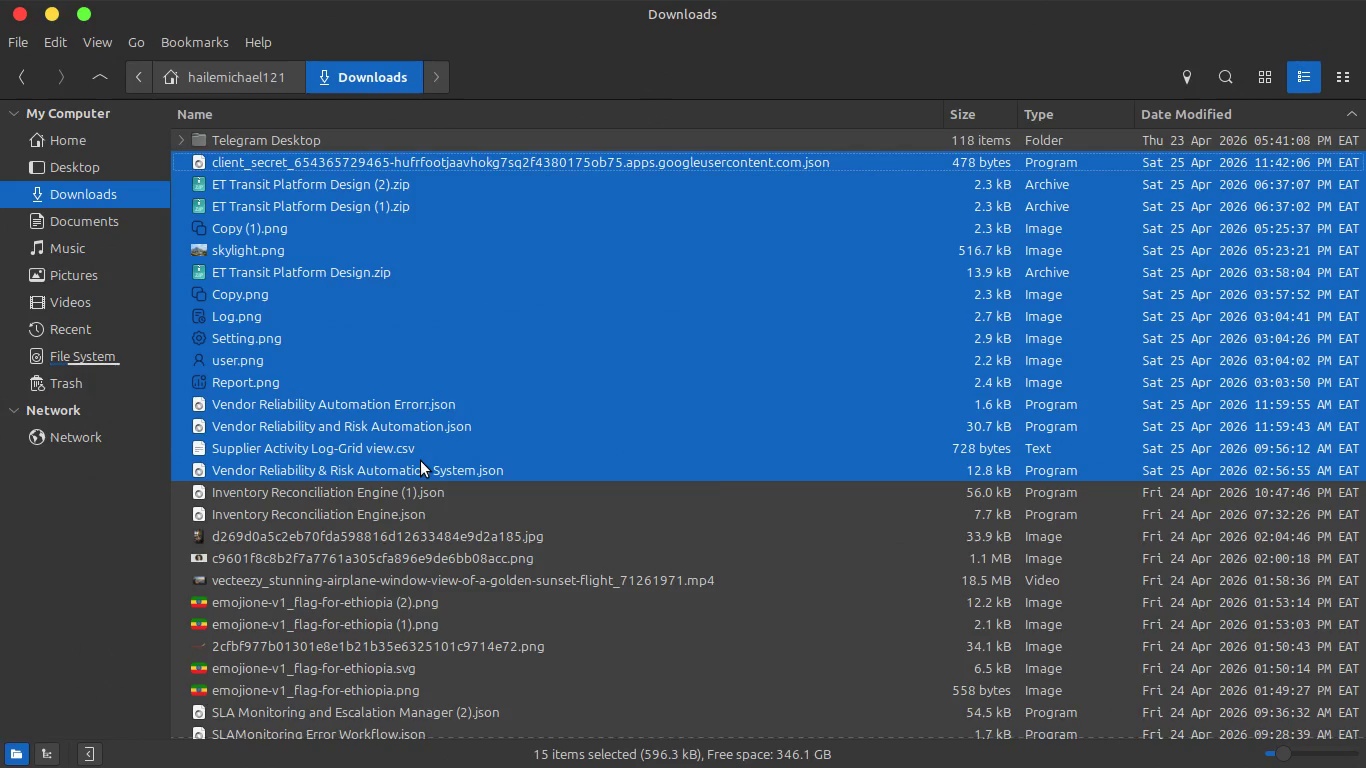 
key(Delete)
 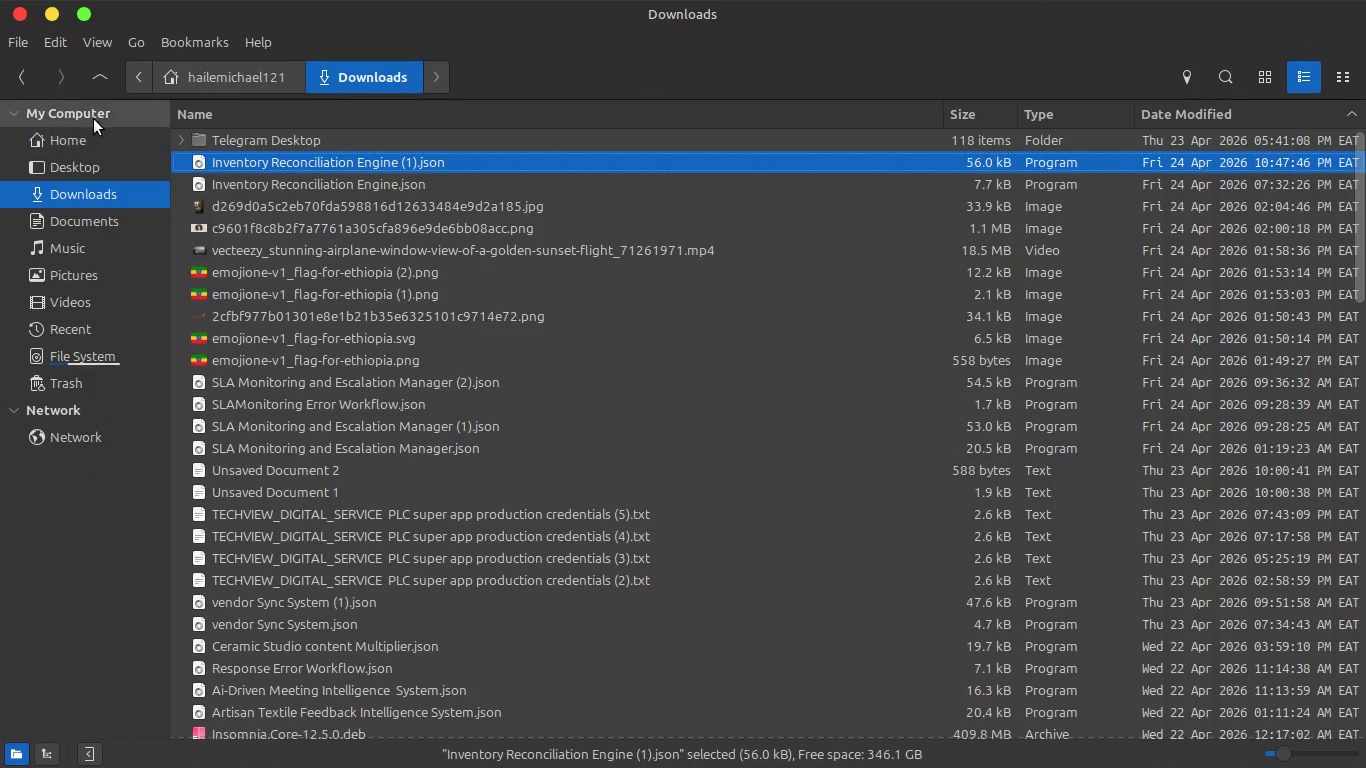 
left_click([15, 17])
 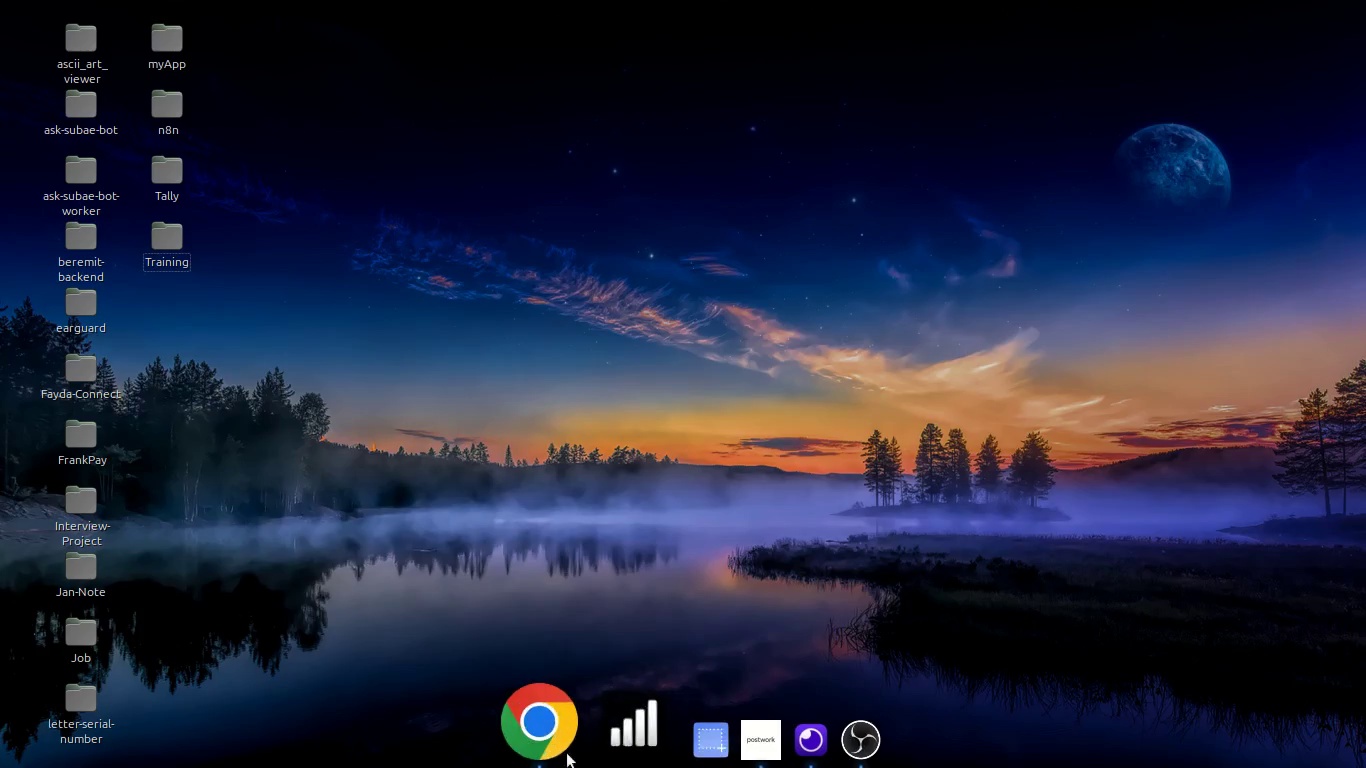 
left_click([555, 733])
 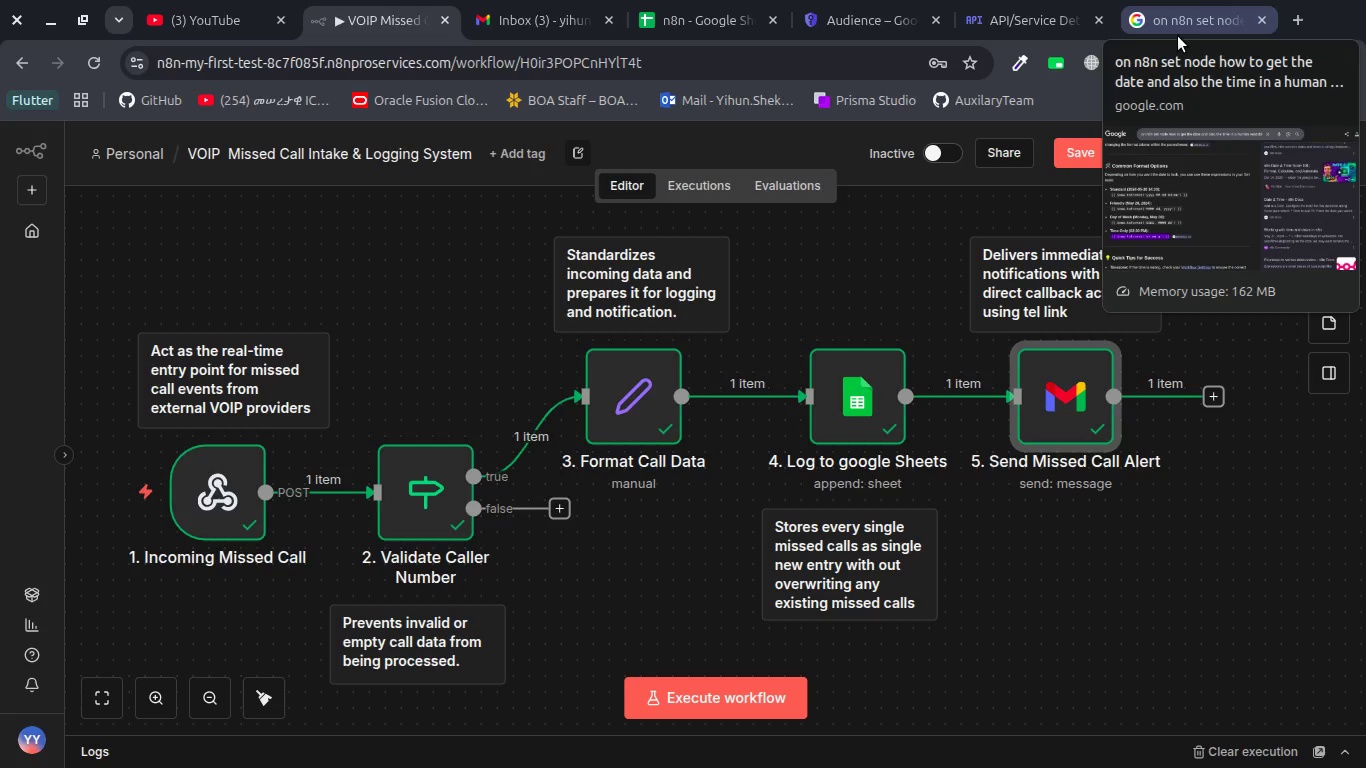 
wait(25.08)
 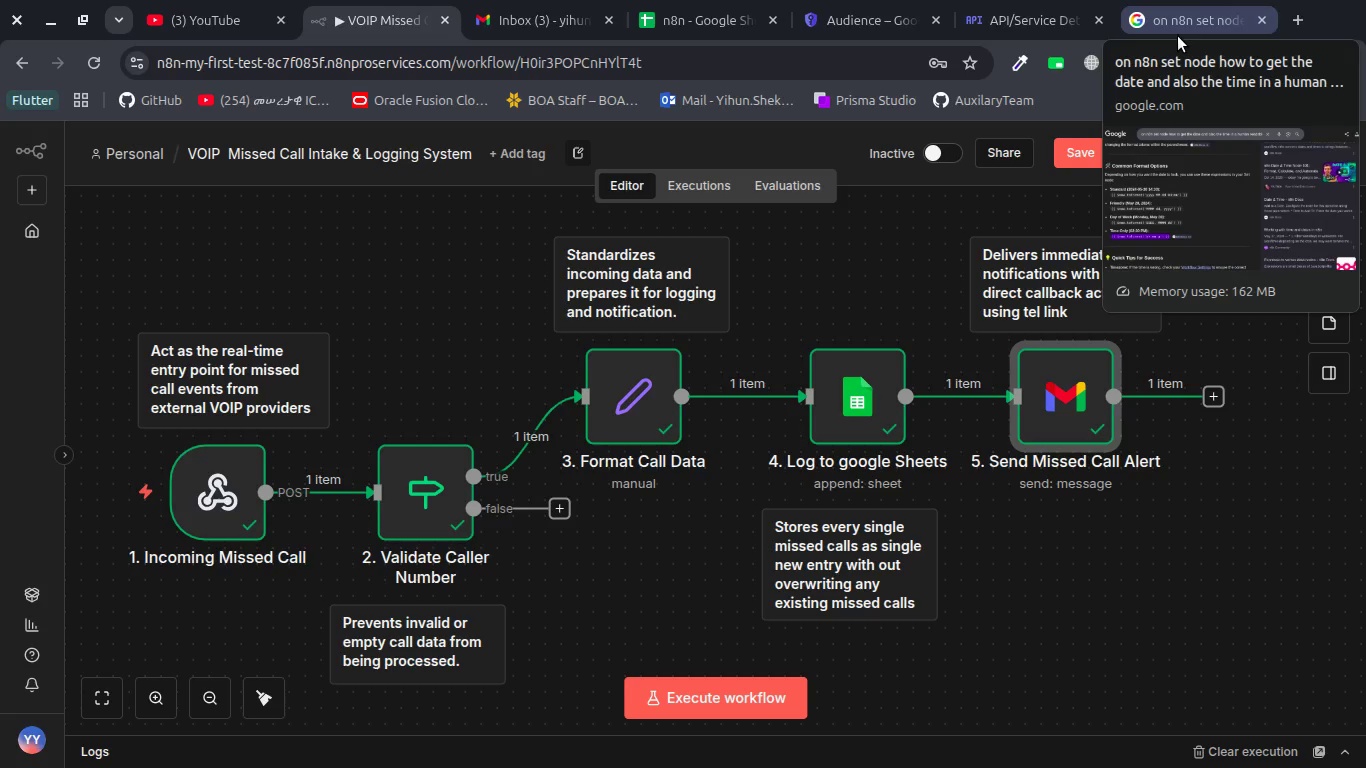 
key(Alt+Tab)
 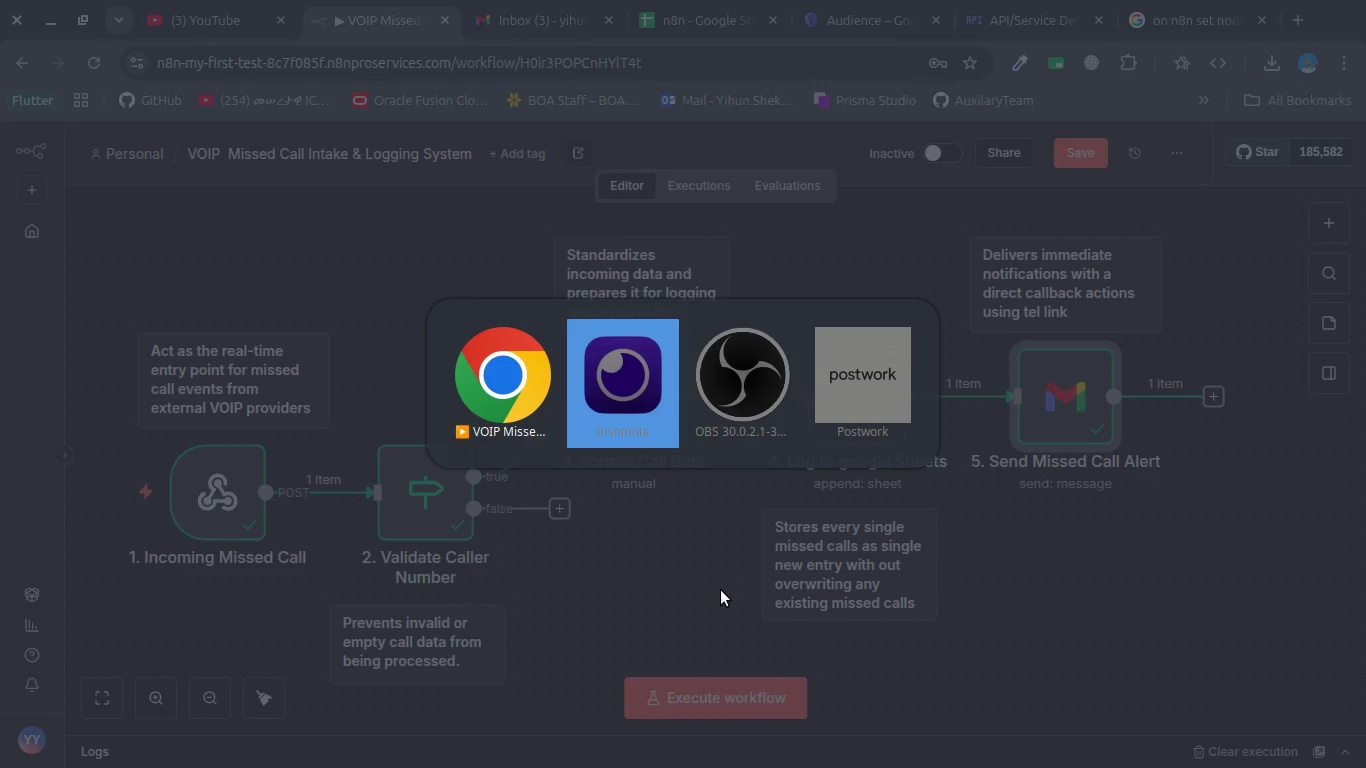 
key(Alt+Tab)
 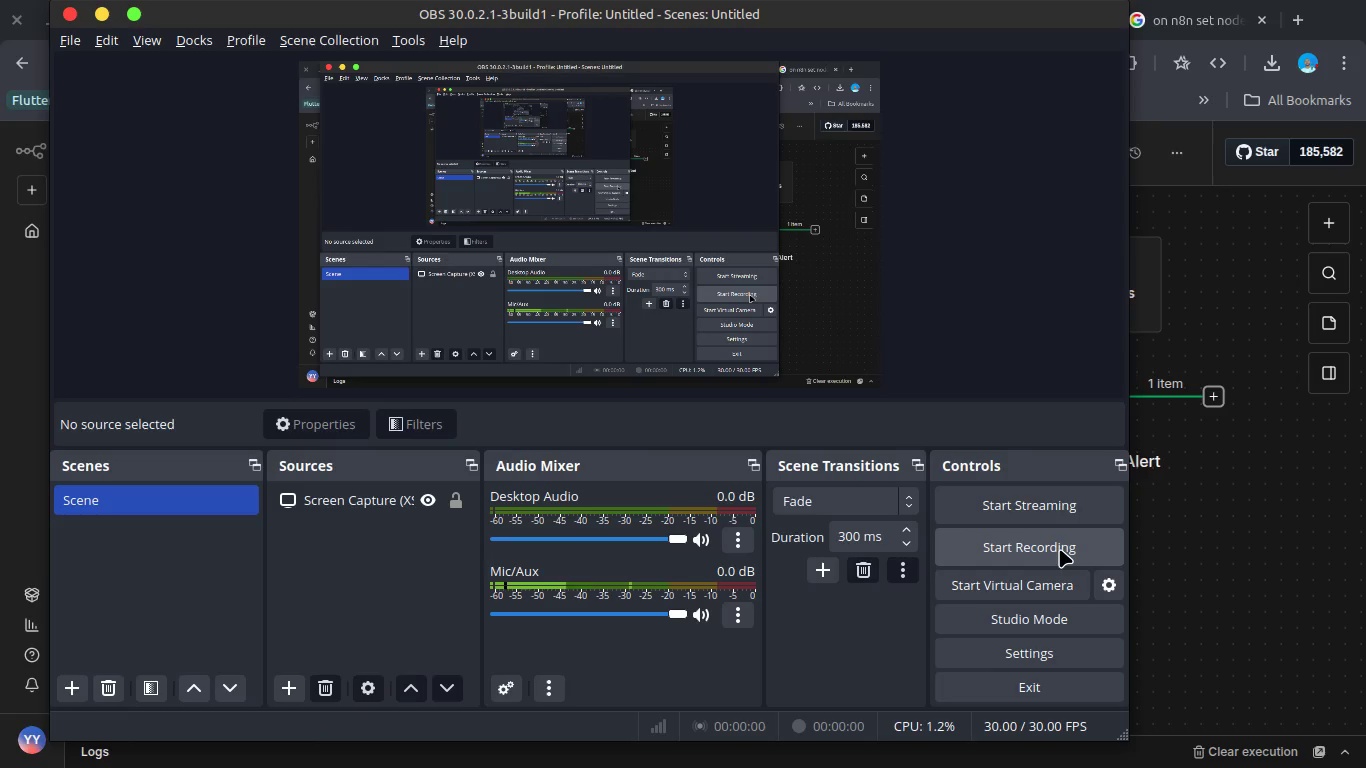 
left_click([1059, 549])
 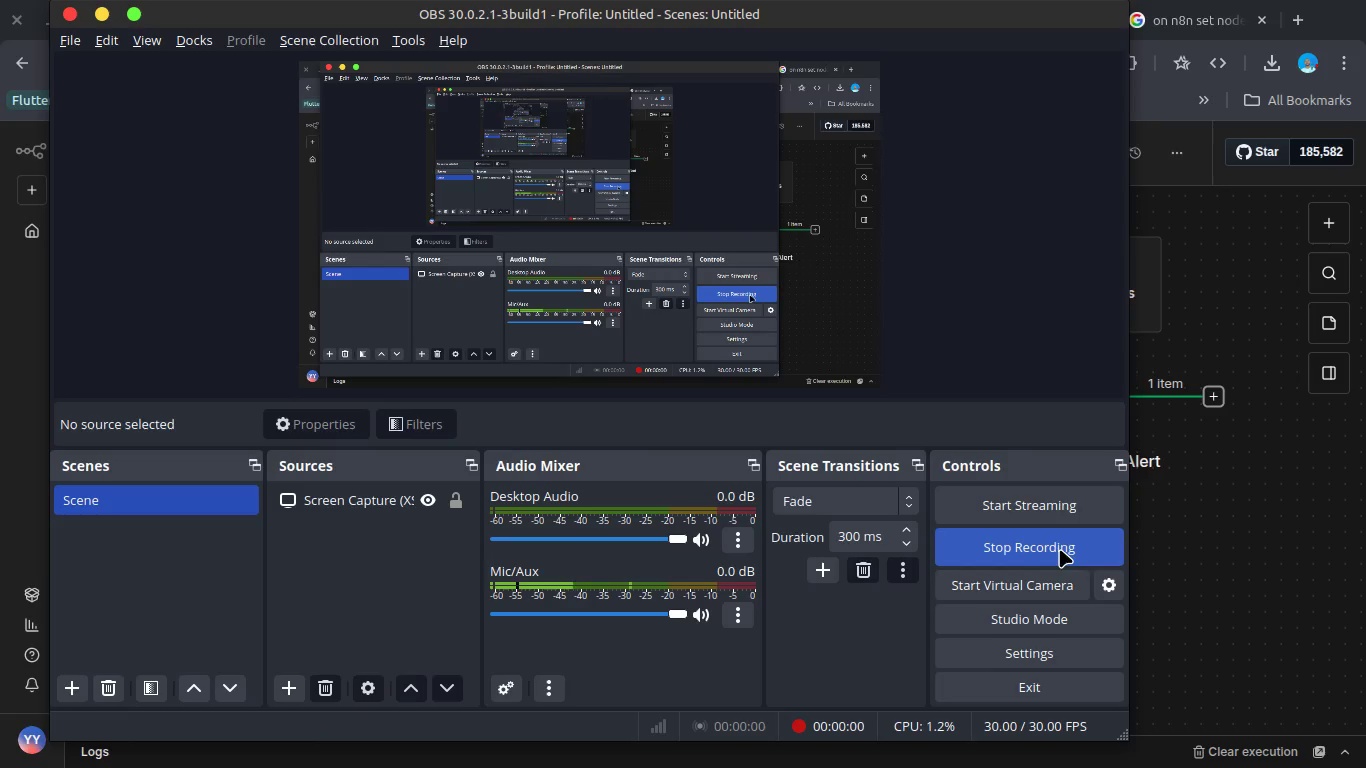 
key(Alt+AltLeft)
 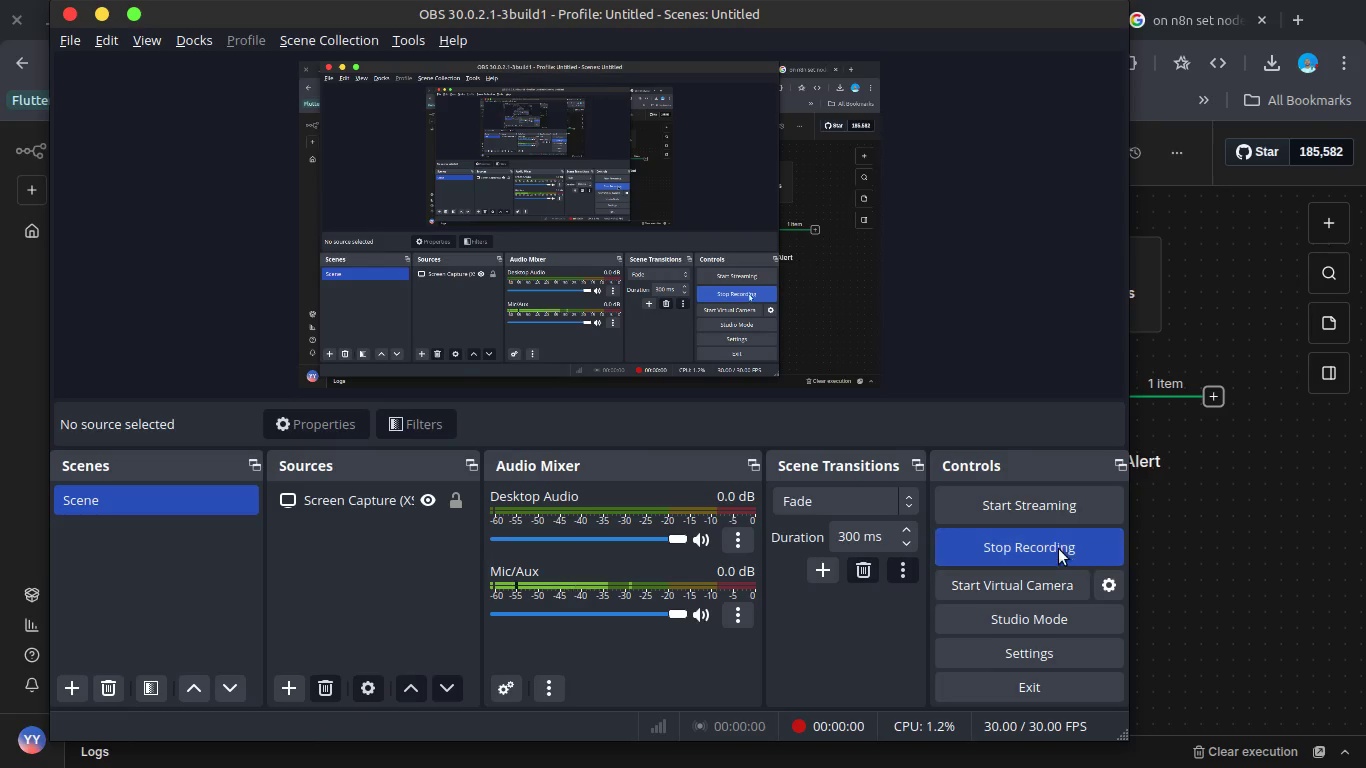 
key(Alt+Tab)
 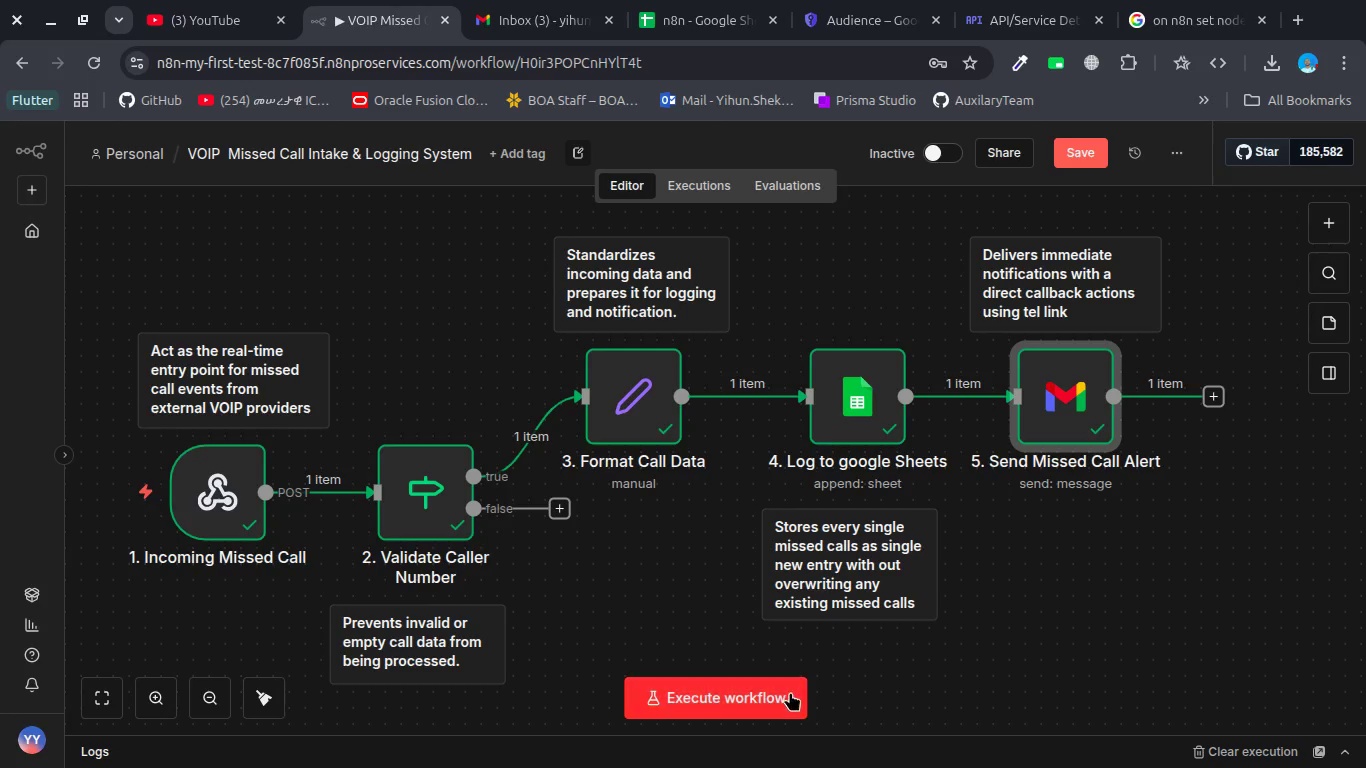 
left_click([787, 691])
 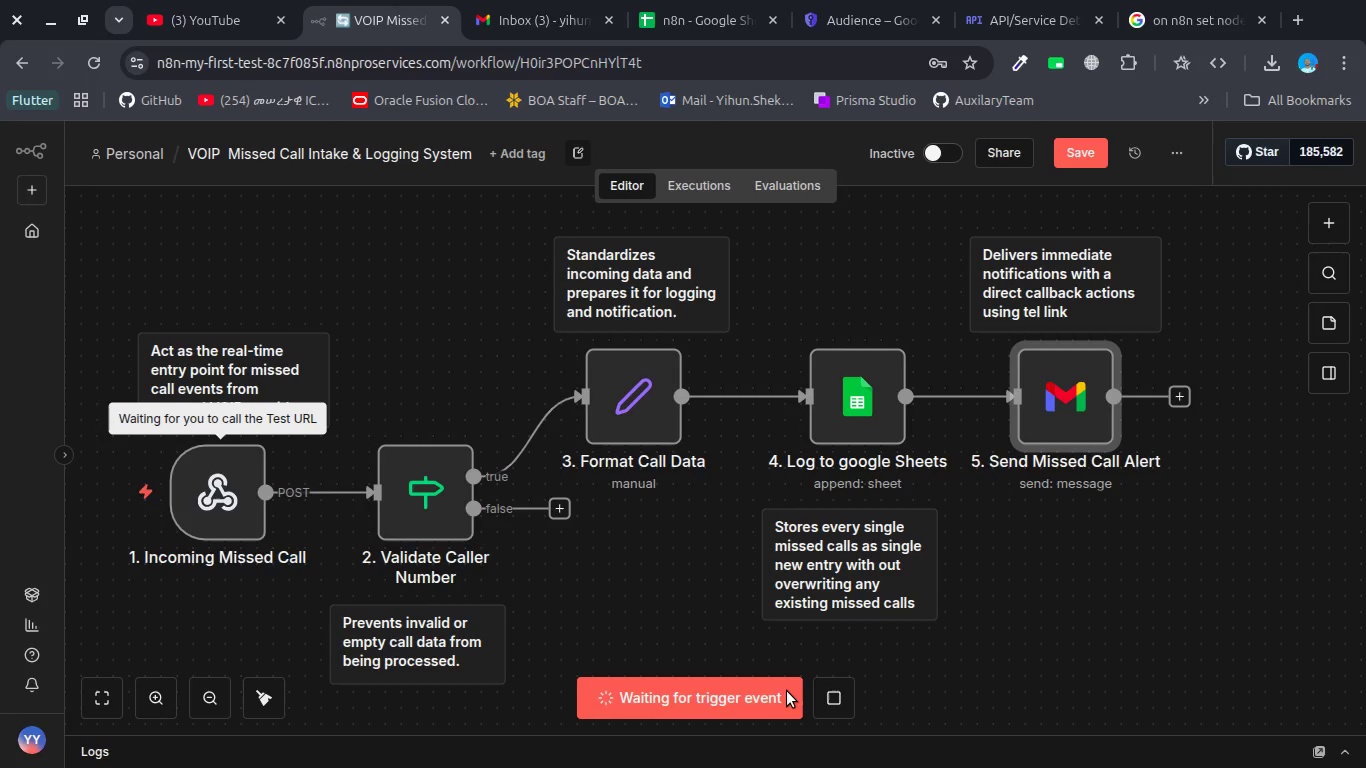 
left_click_drag(start_coordinate=[597, 590], to_coordinate=[209, 496])
 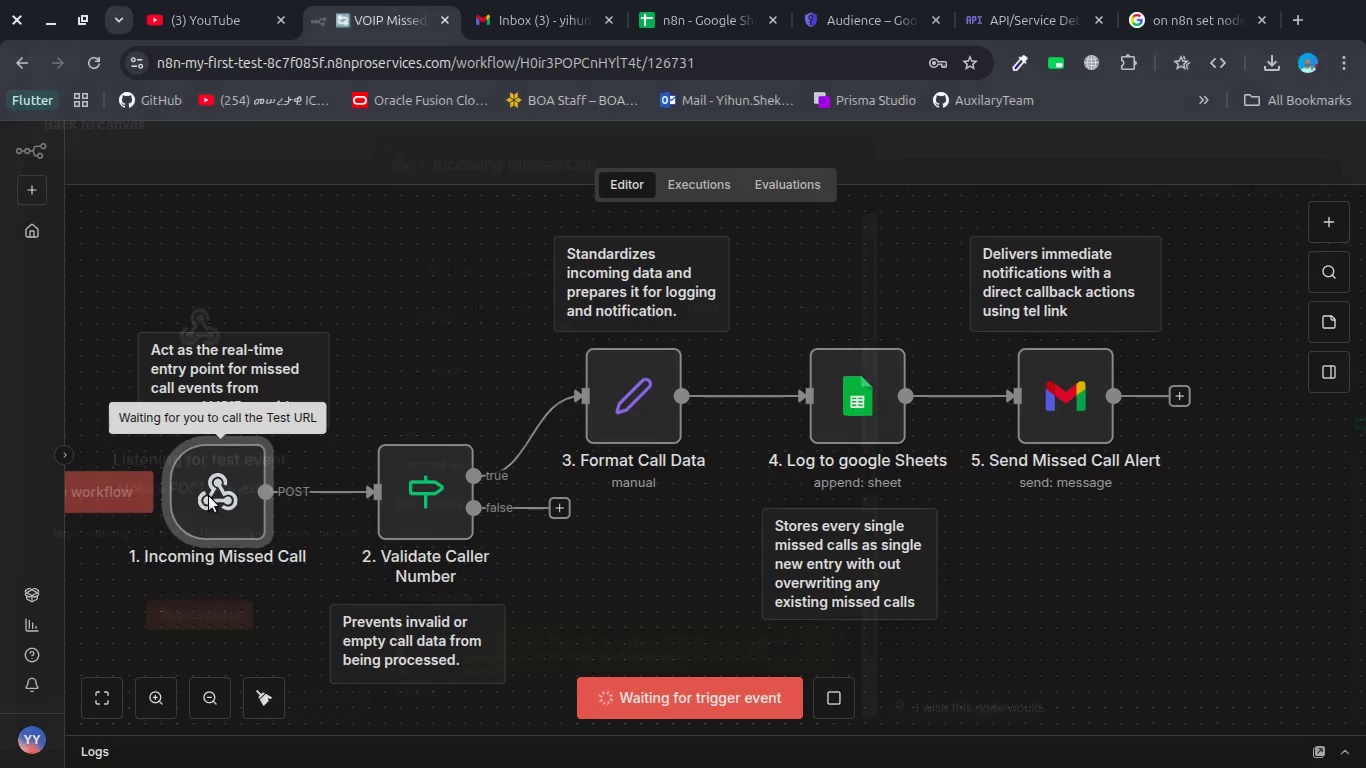 
key(Alt+Tab)
 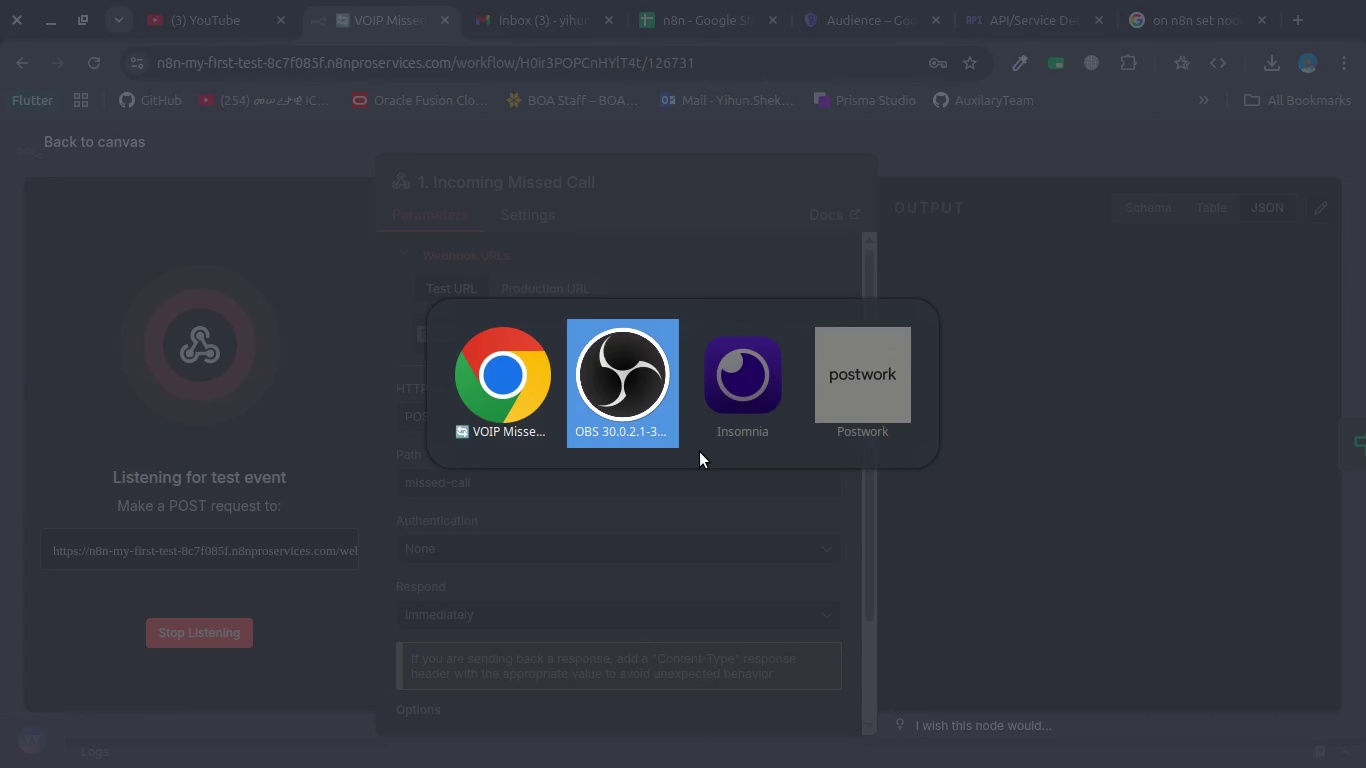 
key(Alt+Tab)
 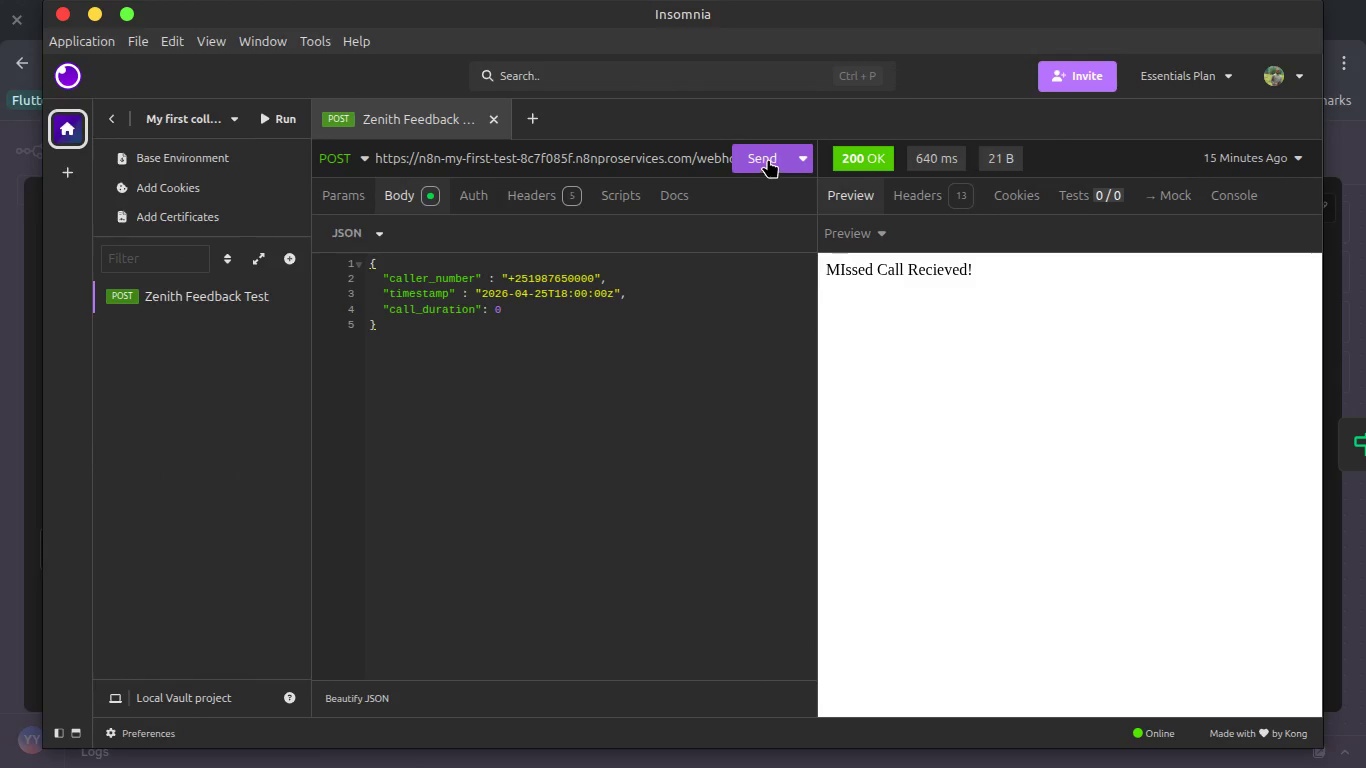 
left_click([761, 157])
 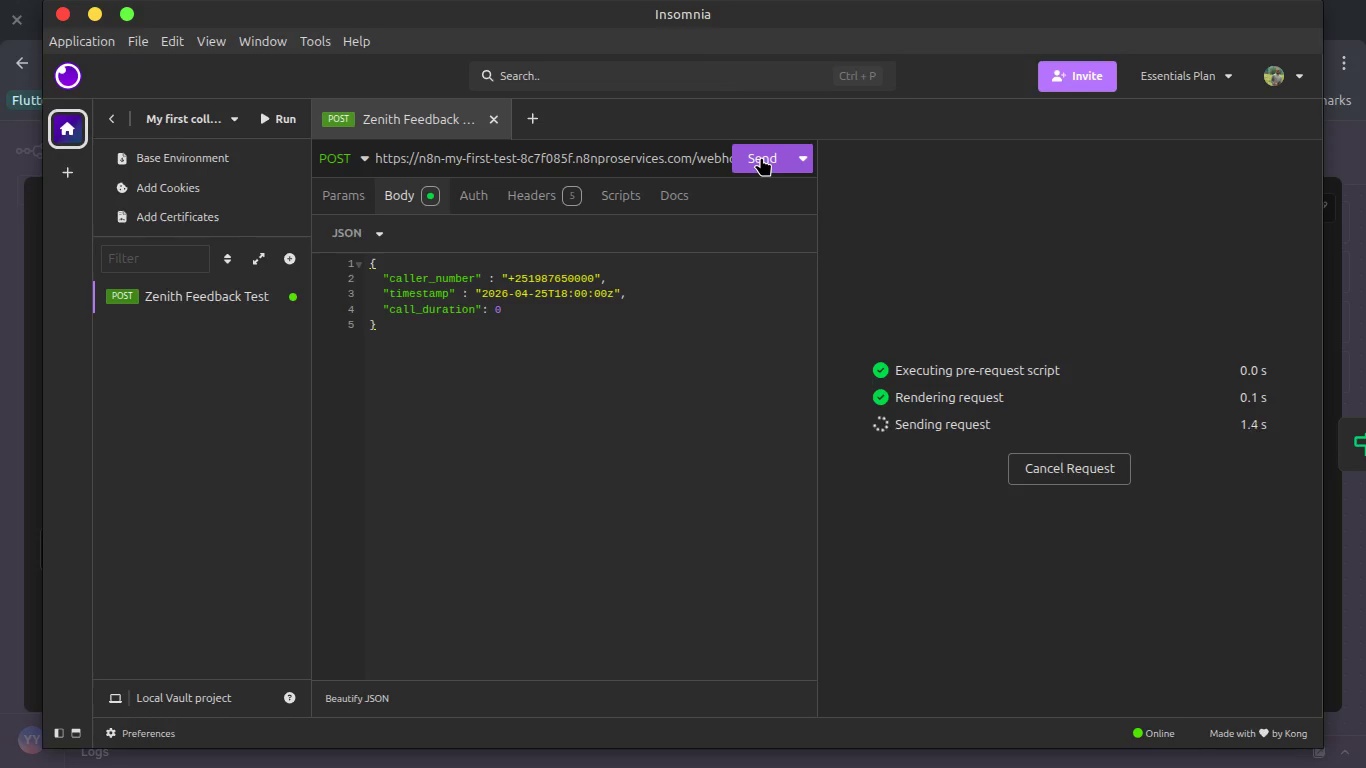 
key(Alt+Tab)
 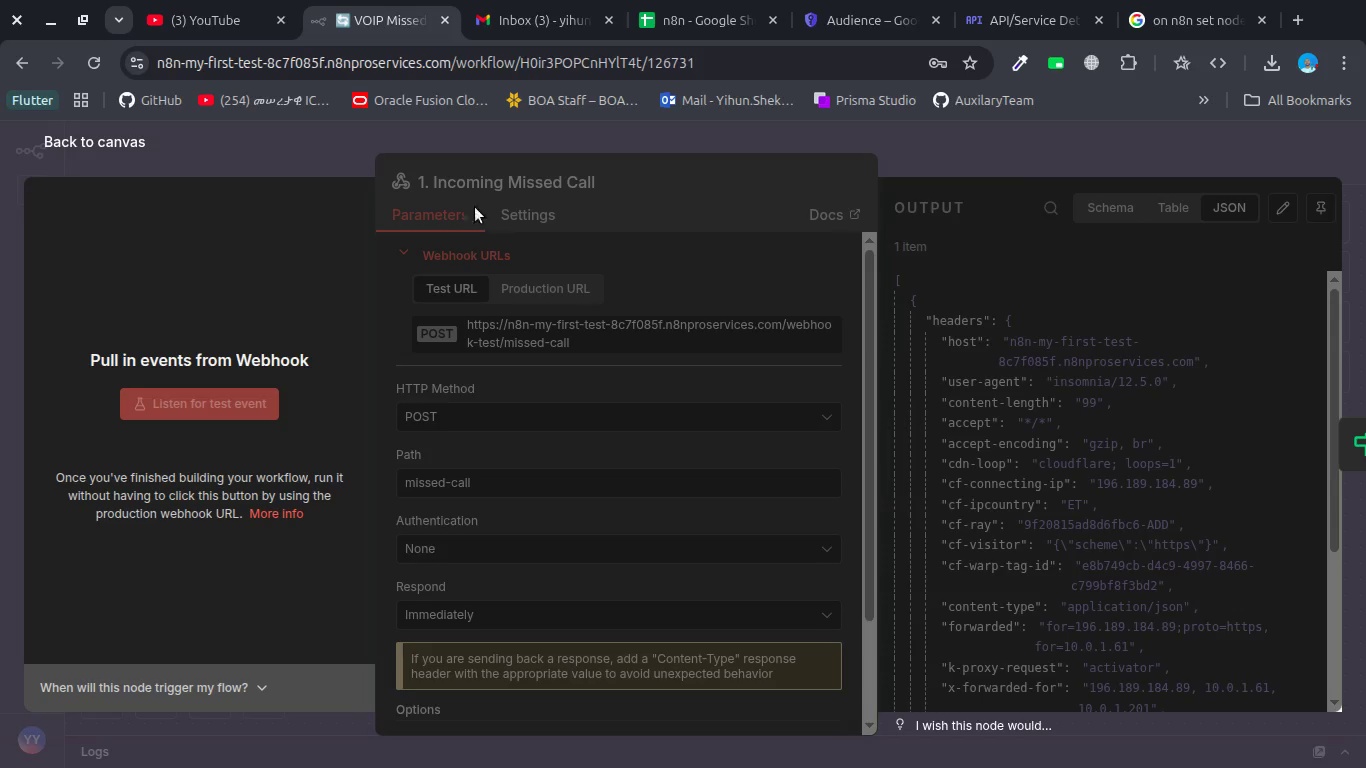 
left_click([731, 137])
 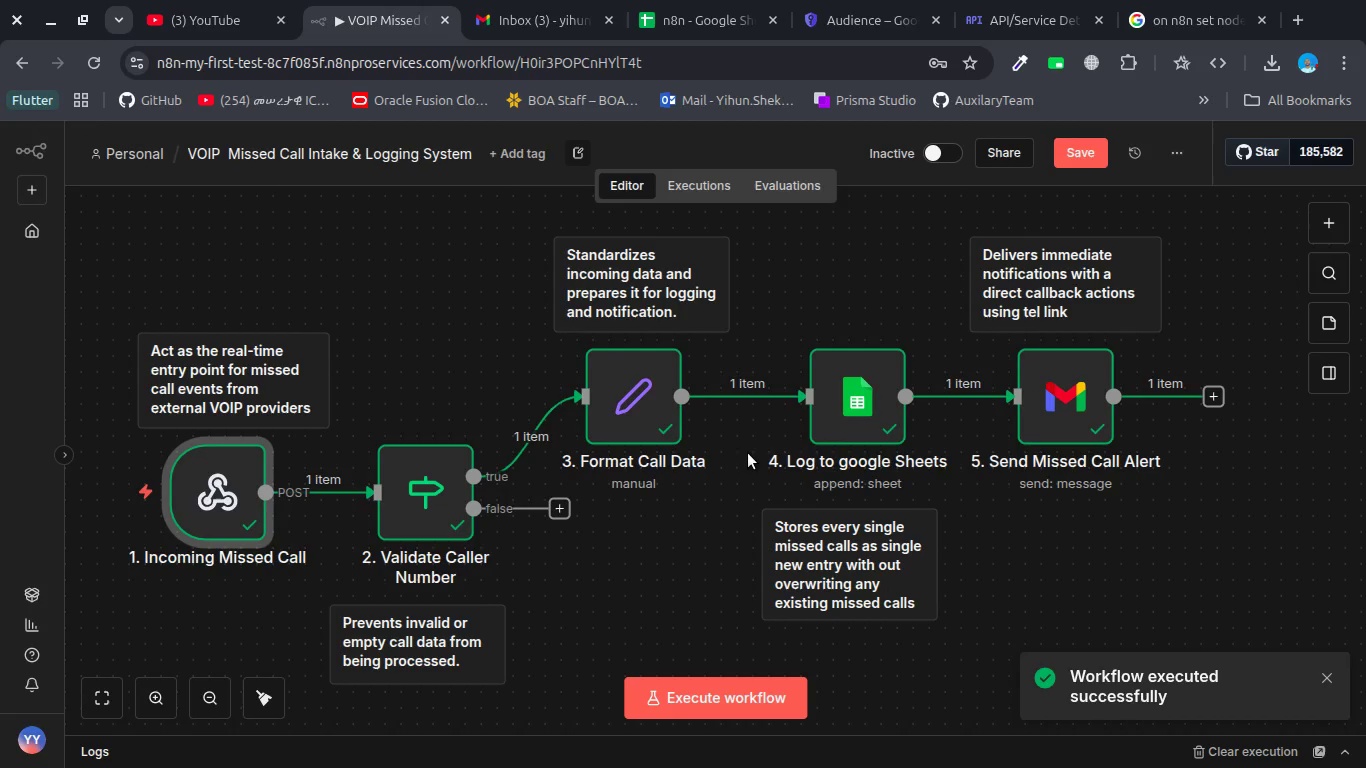 
double_click([422, 488])
 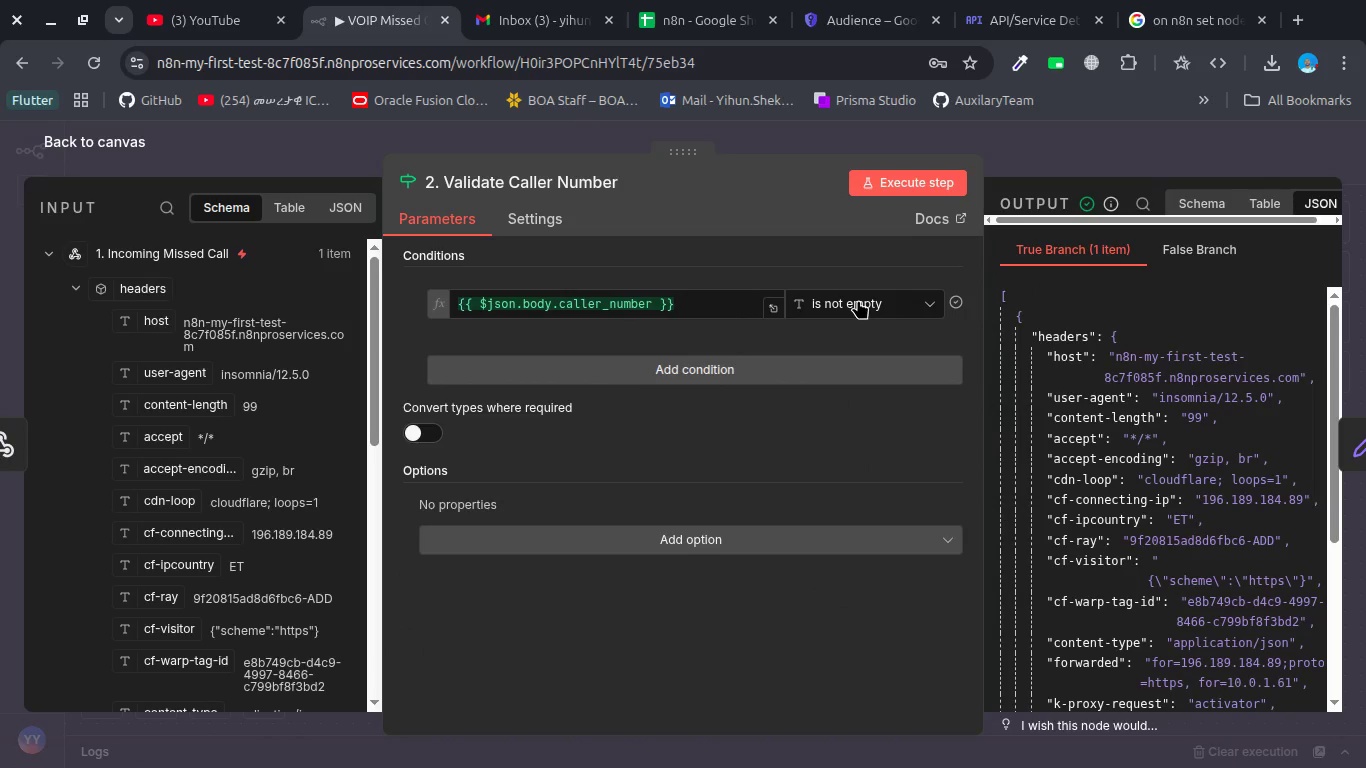 
left_click([756, 373])
 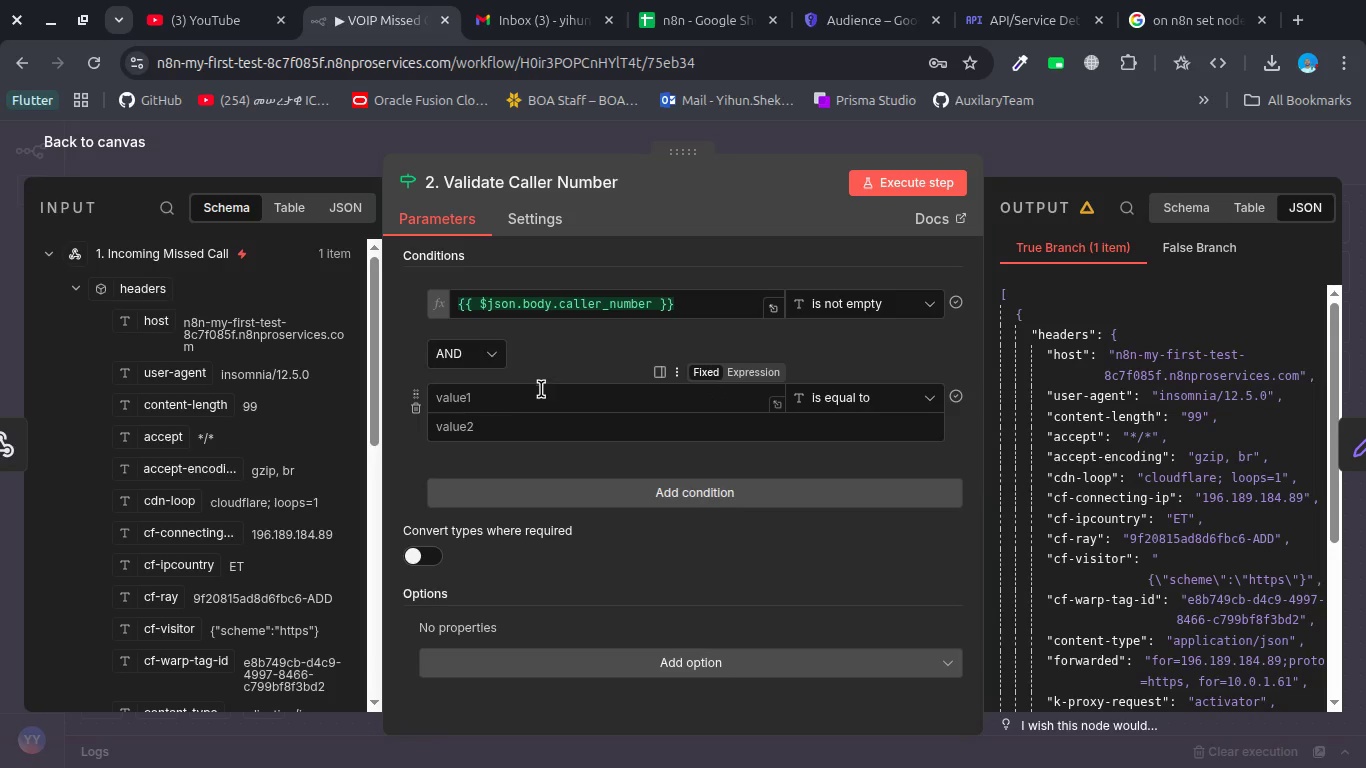 
left_click([532, 399])
 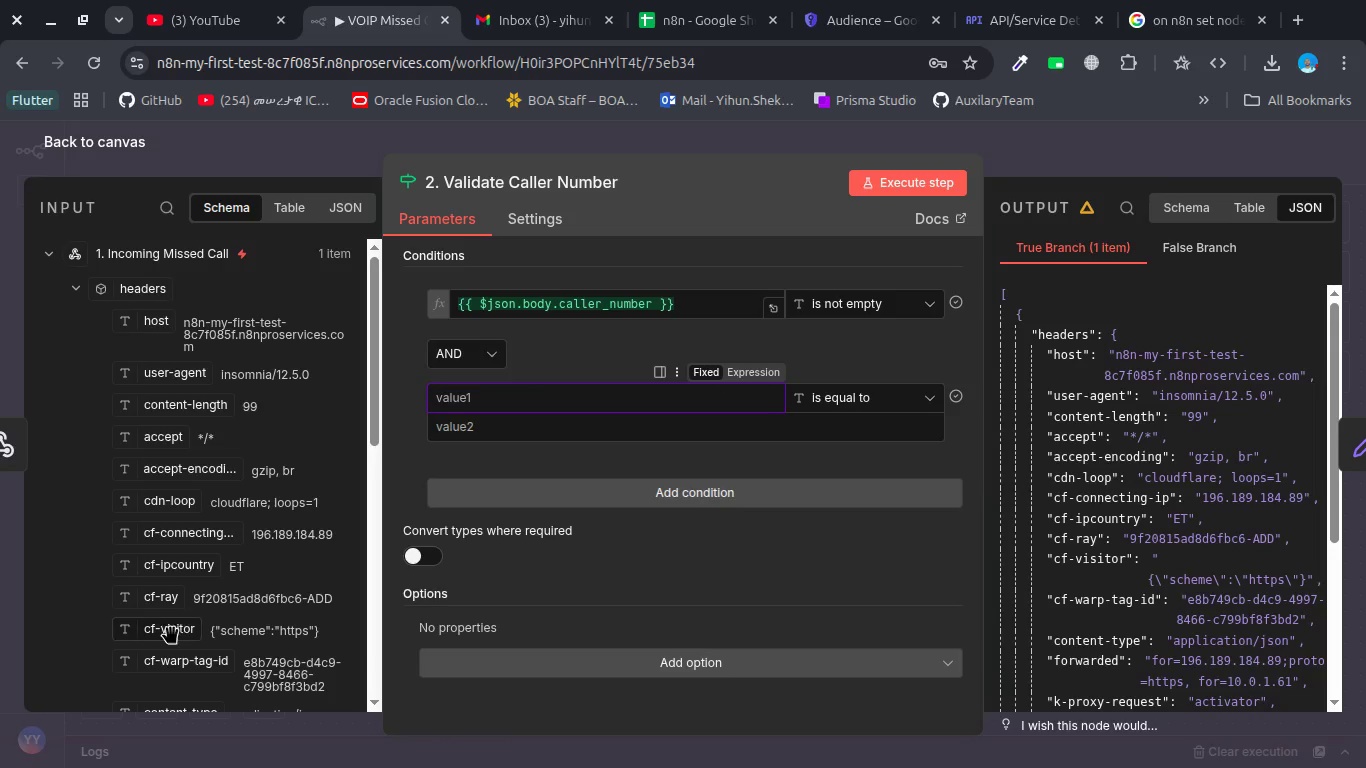 
scroll: coordinate [213, 527], scroll_direction: down, amount: 7.0
 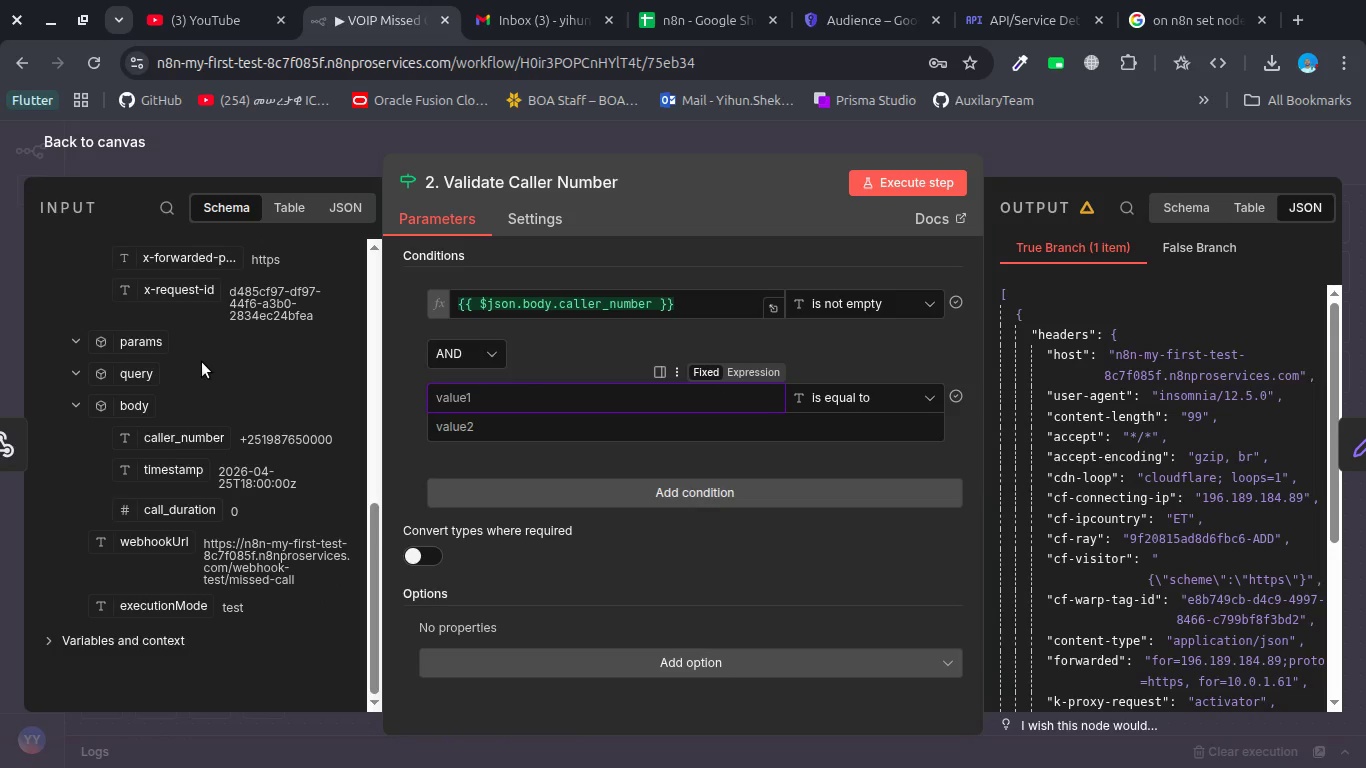 
scroll: coordinate [202, 362], scroll_direction: up, amount: 1.0
 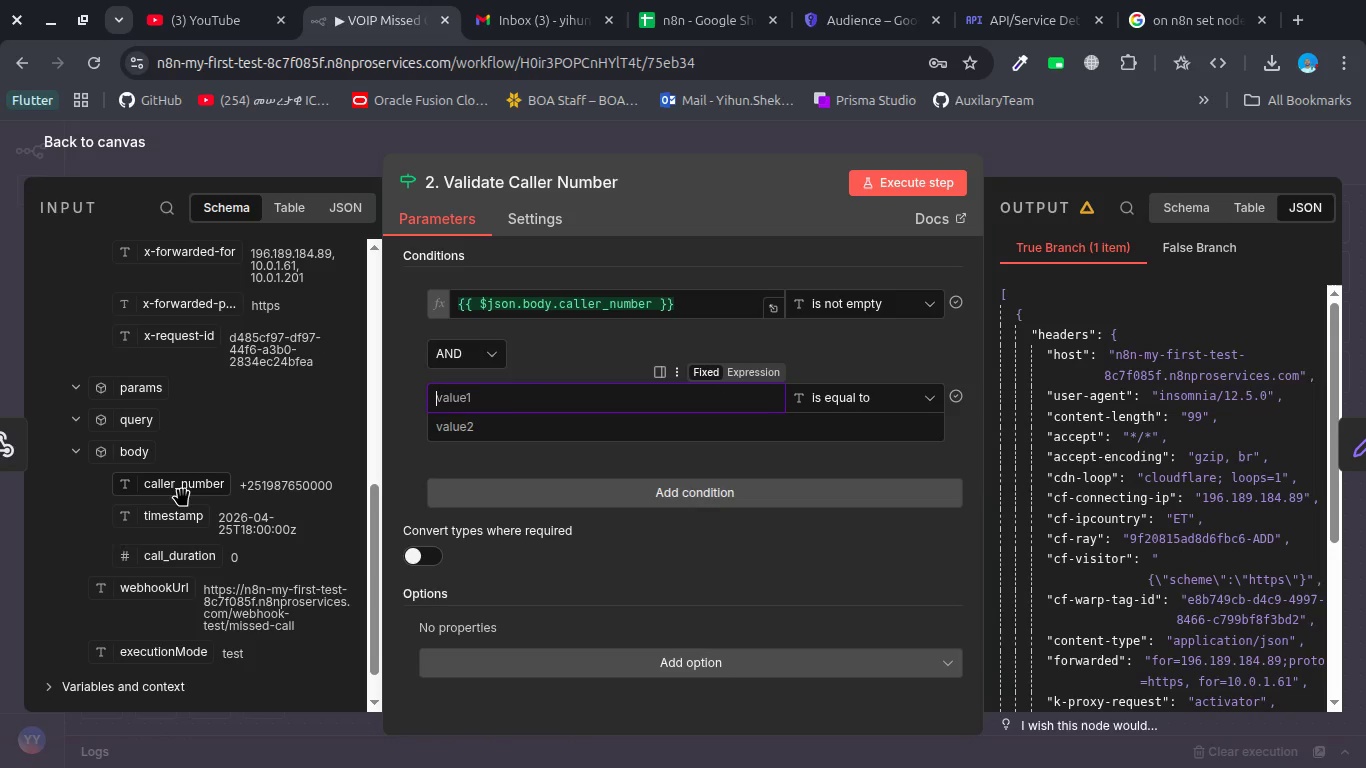 
left_click_drag(start_coordinate=[182, 486], to_coordinate=[504, 380])
 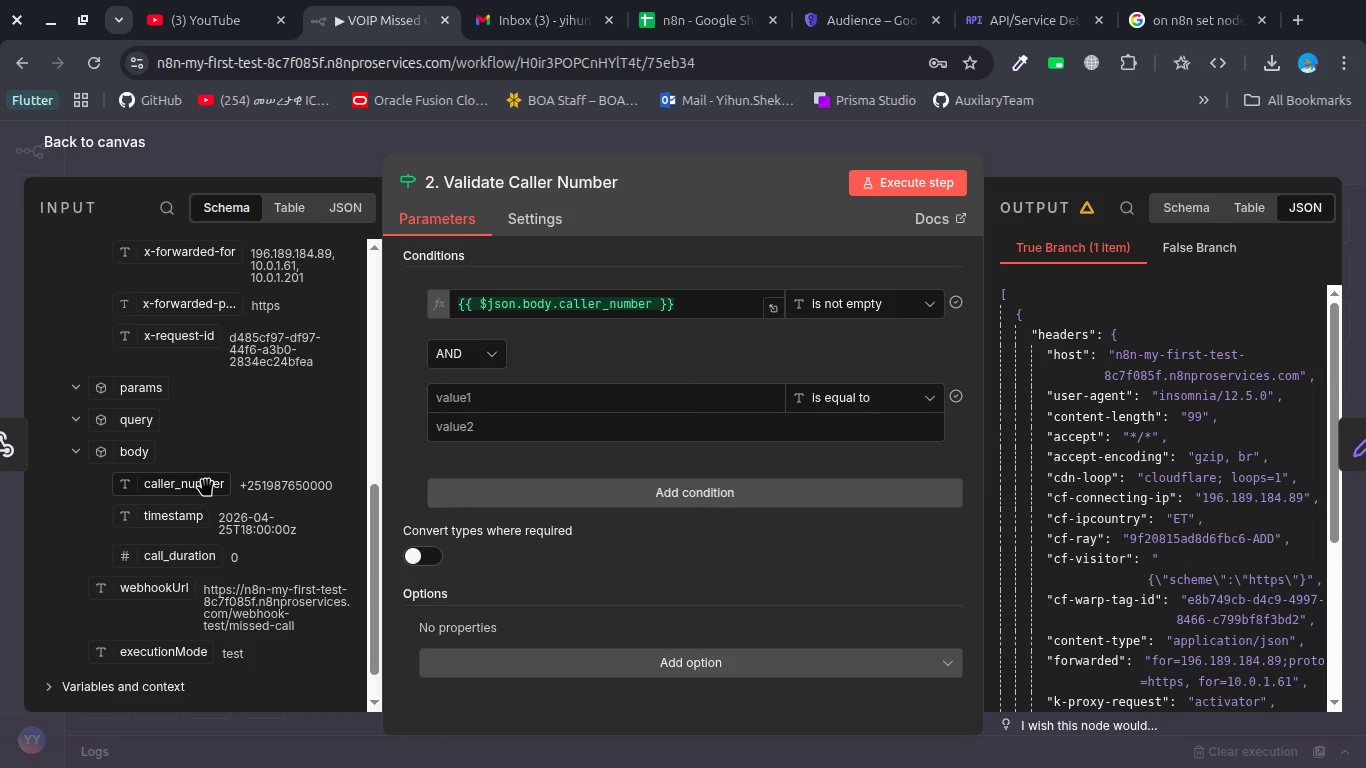 
left_click_drag(start_coordinate=[206, 479], to_coordinate=[478, 390])
 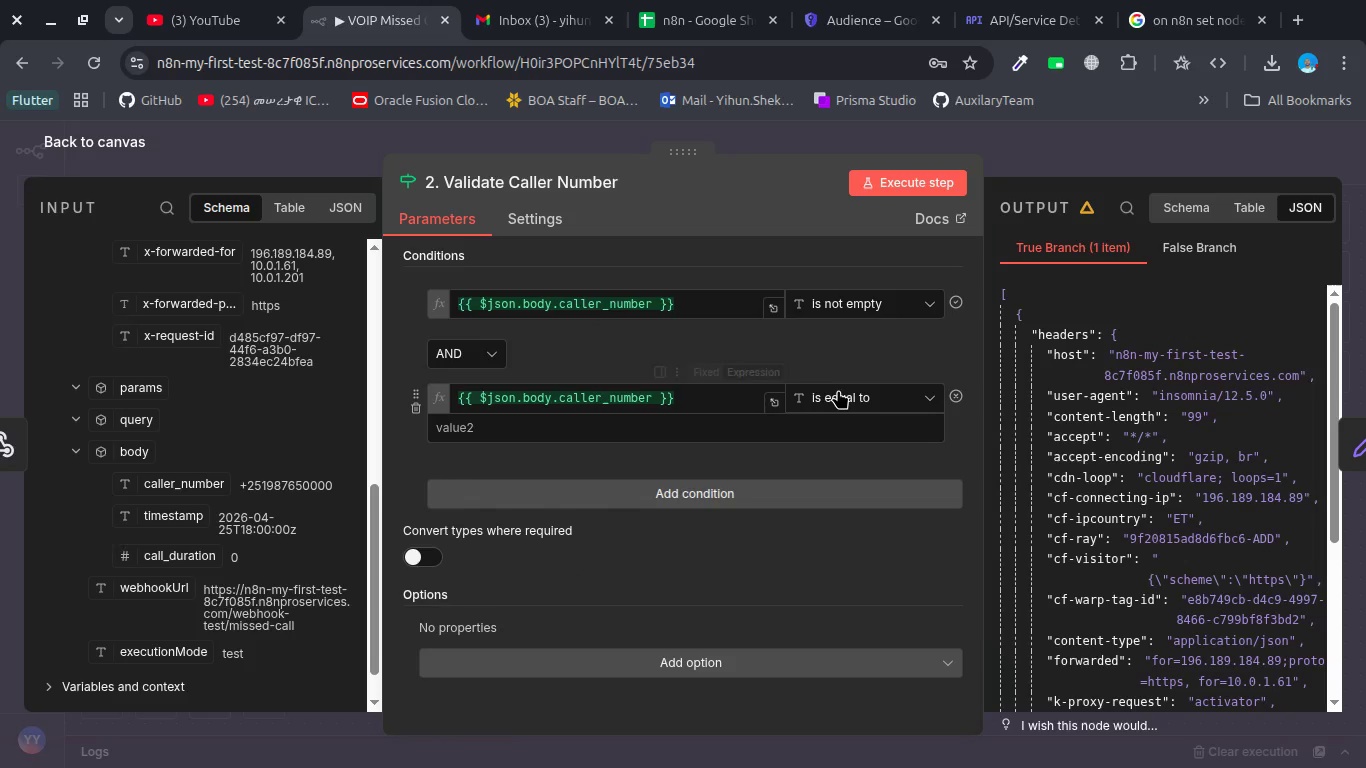 
left_click([839, 391])
 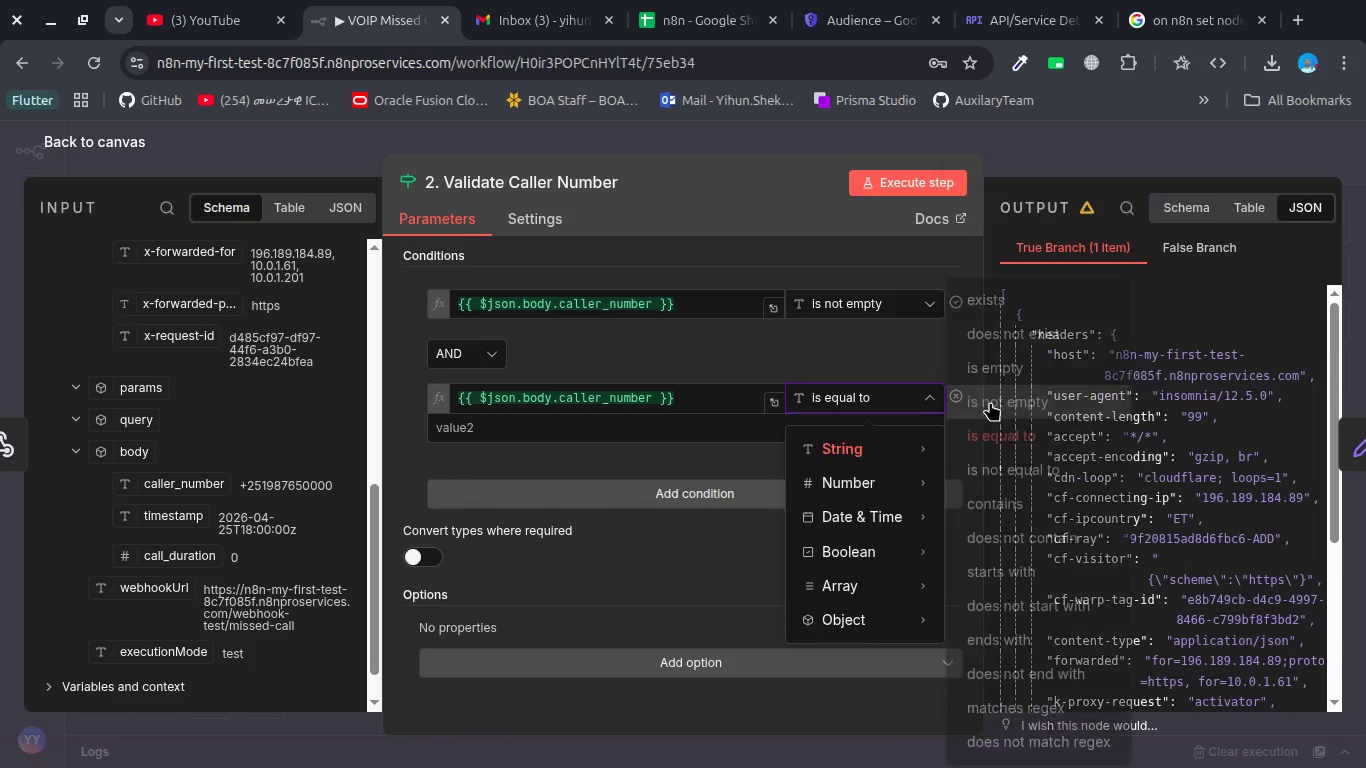 
mouse_move([876, 460])
 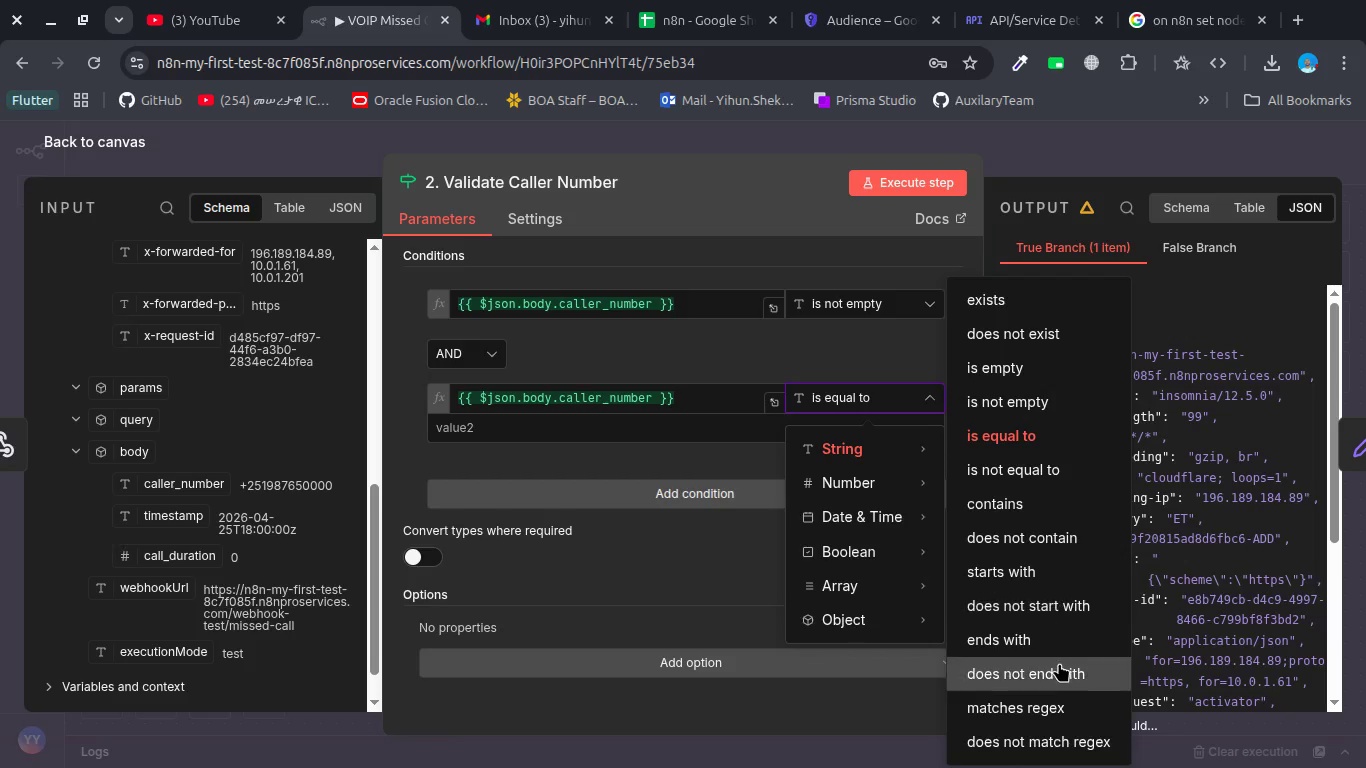 
scroll: coordinate [1058, 670], scroll_direction: down, amount: 1.0
 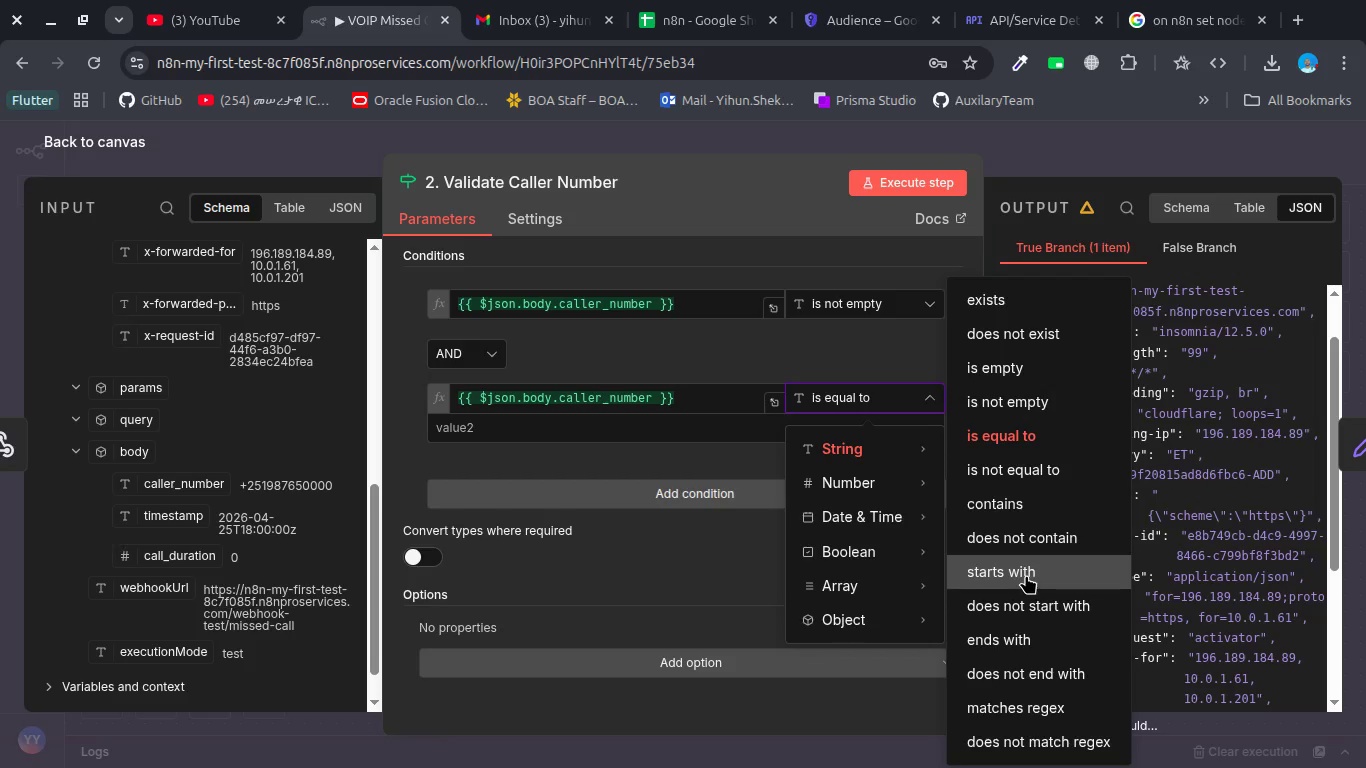 
left_click([1026, 575])
 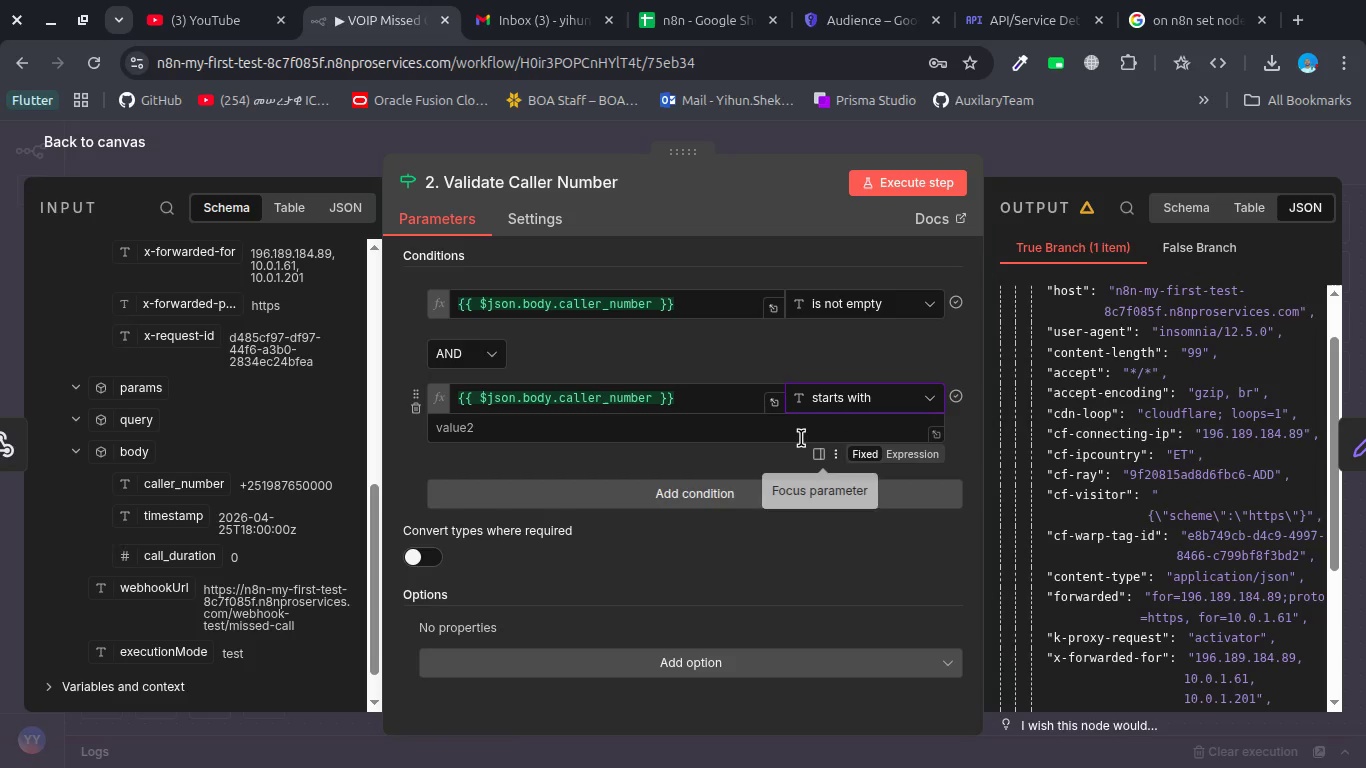 
left_click([791, 425])
 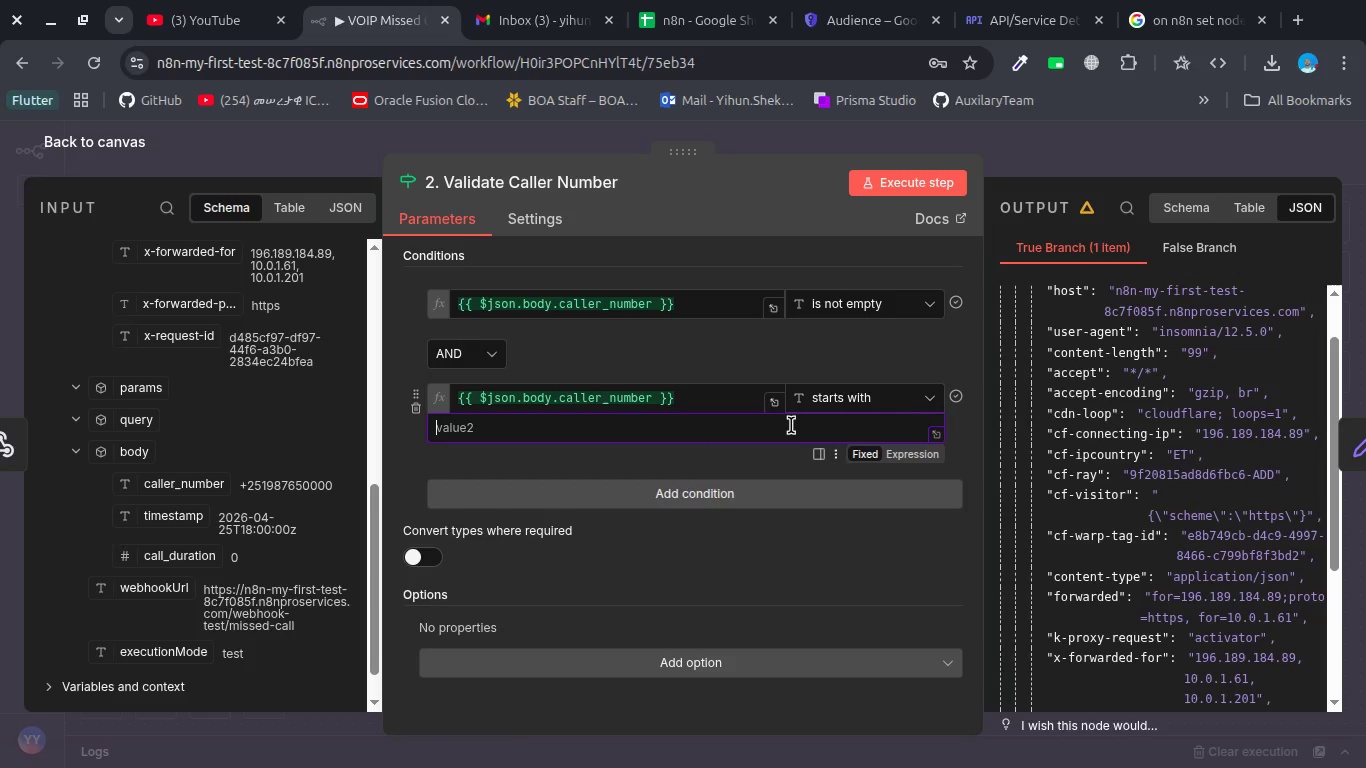 
key(Shift+Equal)
 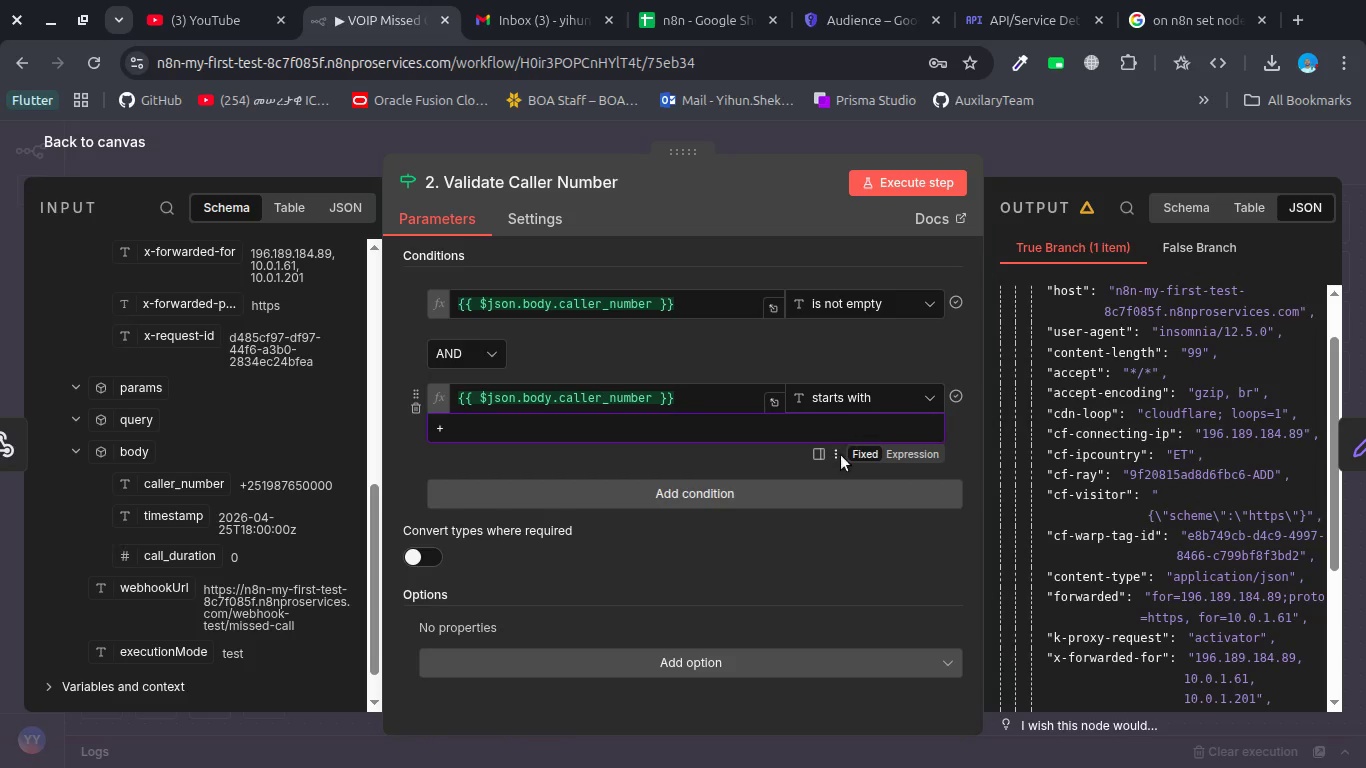 
left_click([707, 463])
 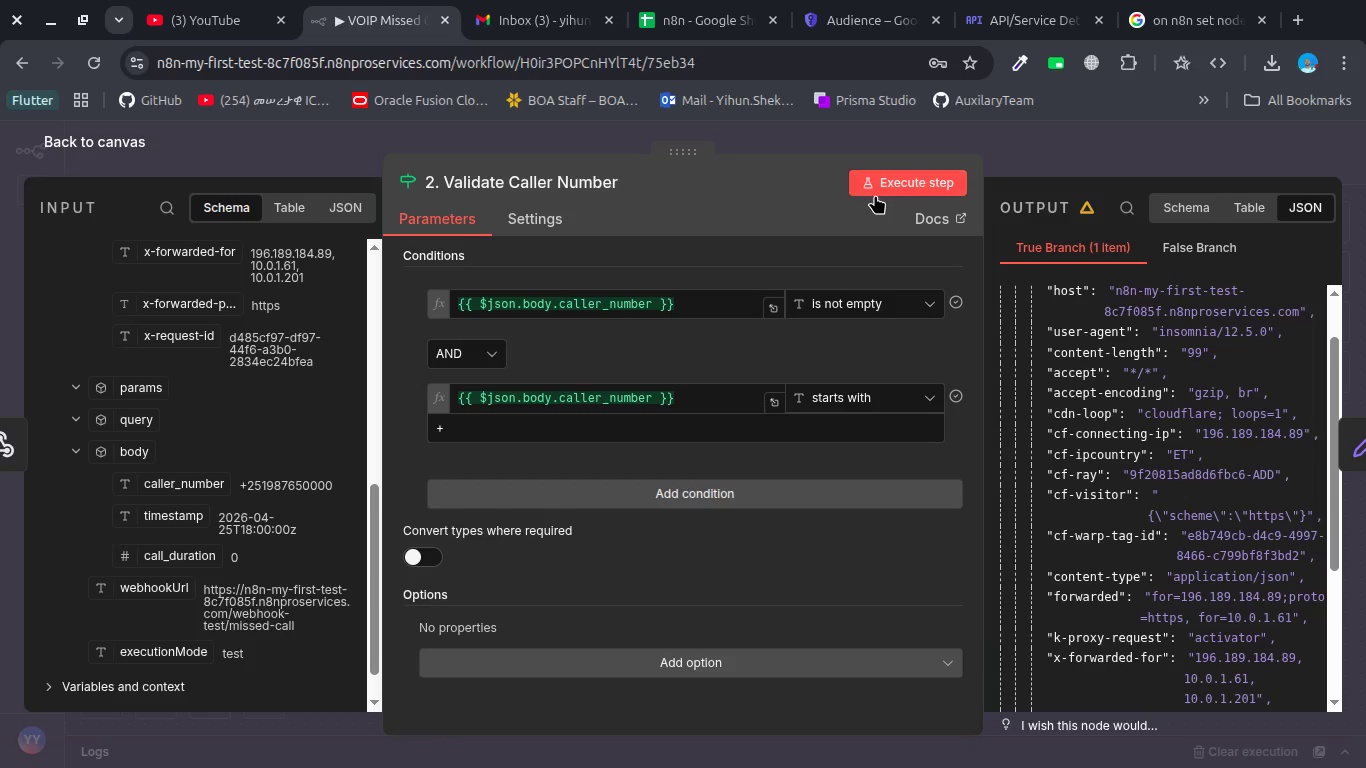 
wait(6.24)
 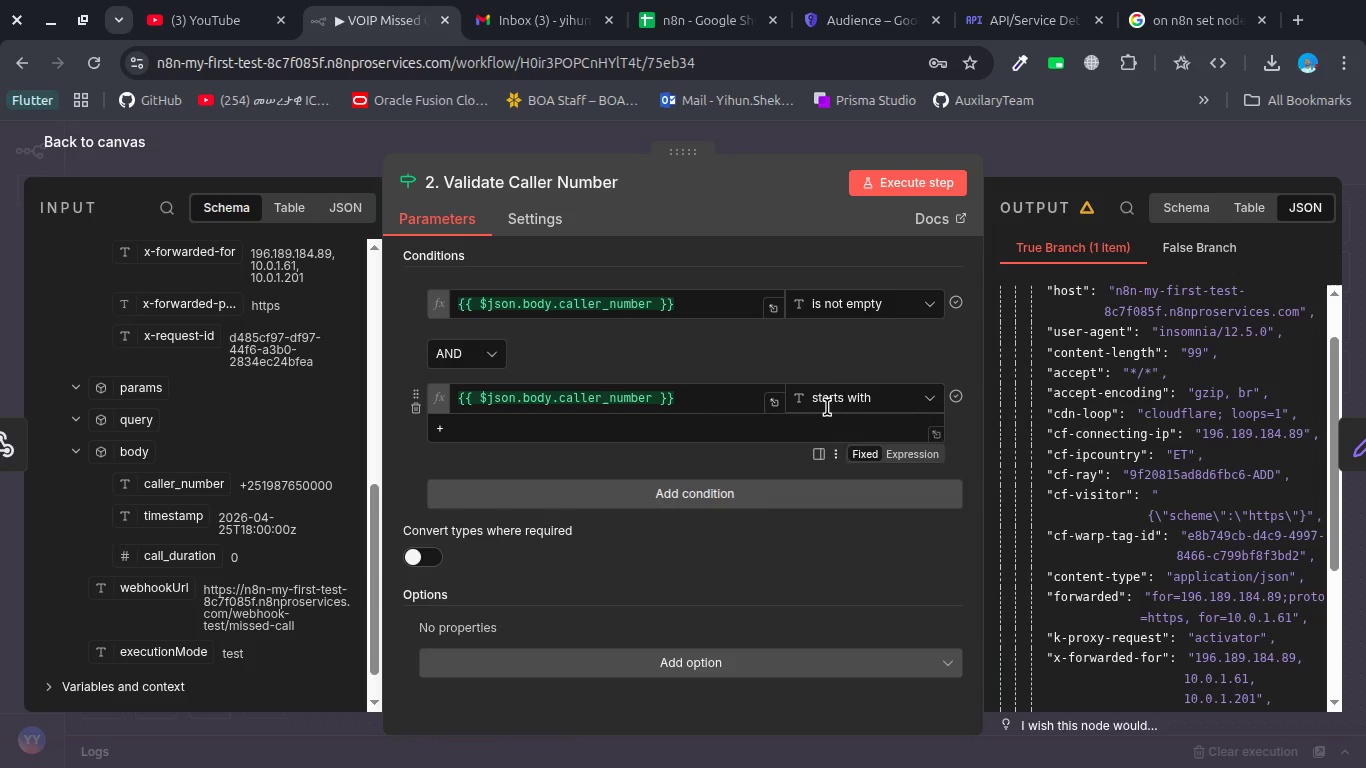 
left_click([877, 193])
 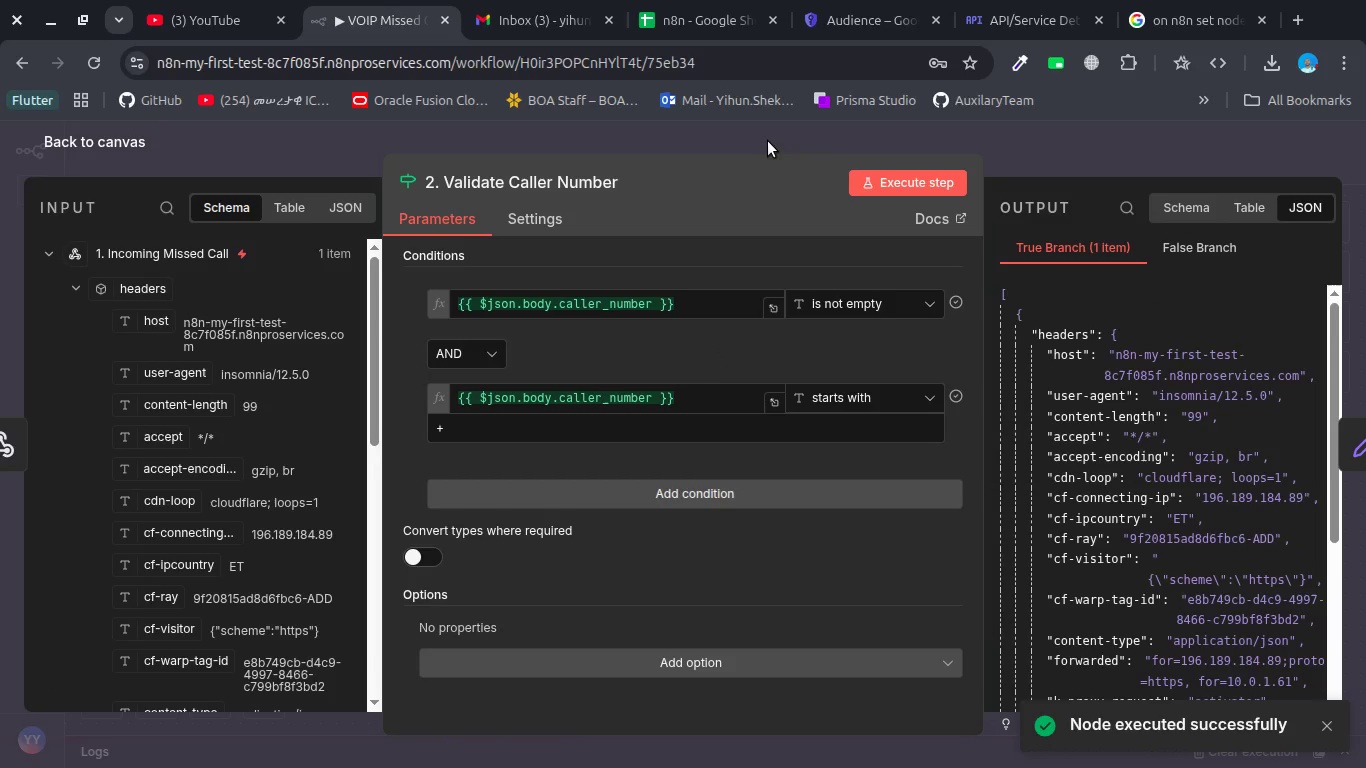 
left_click([769, 140])
 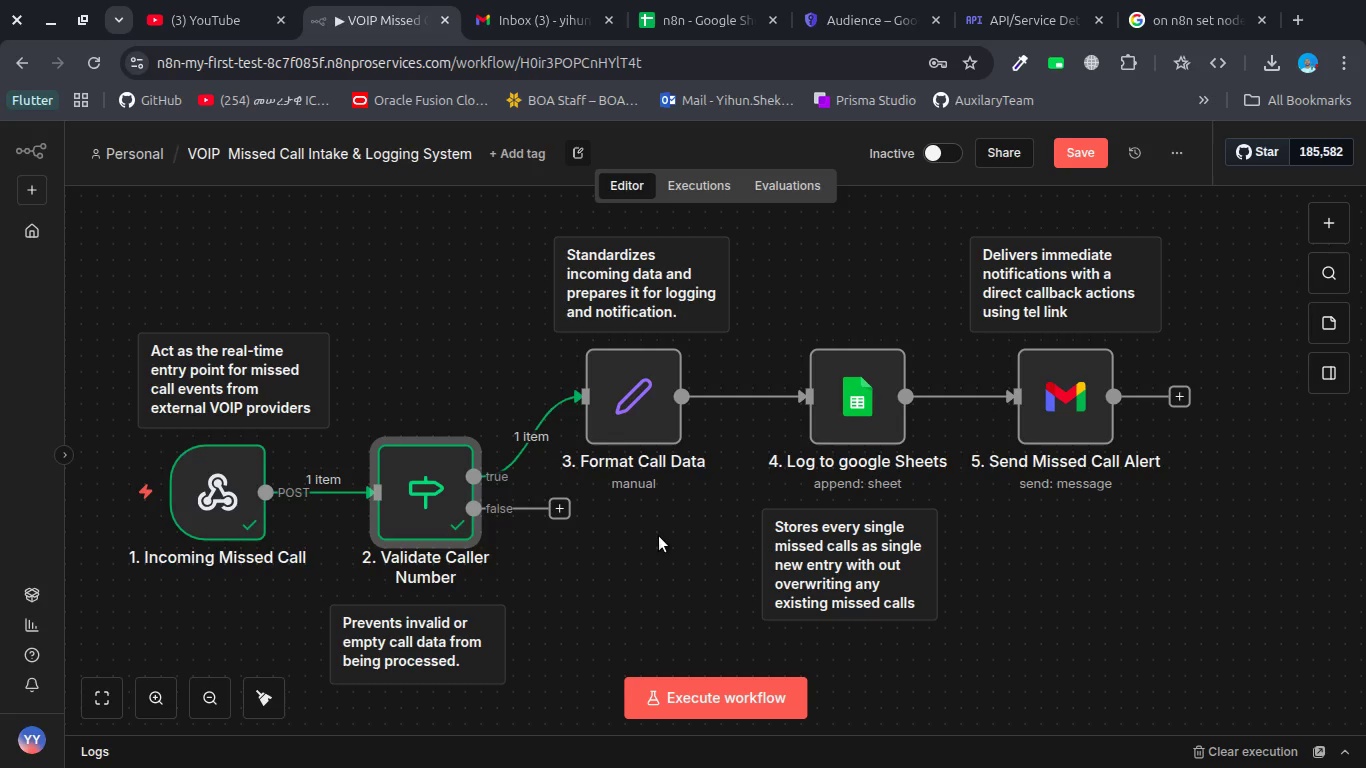 
wait(8.33)
 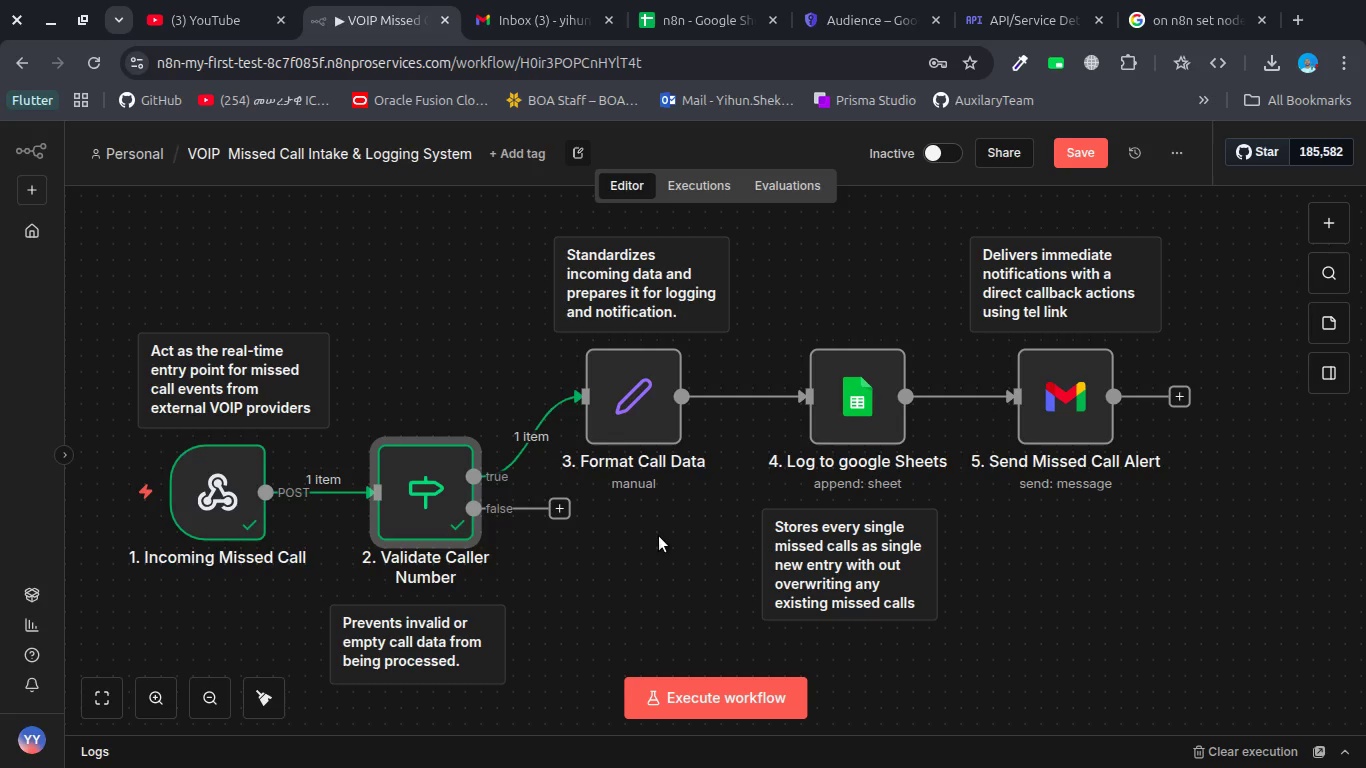 
left_click([1075, 153])
 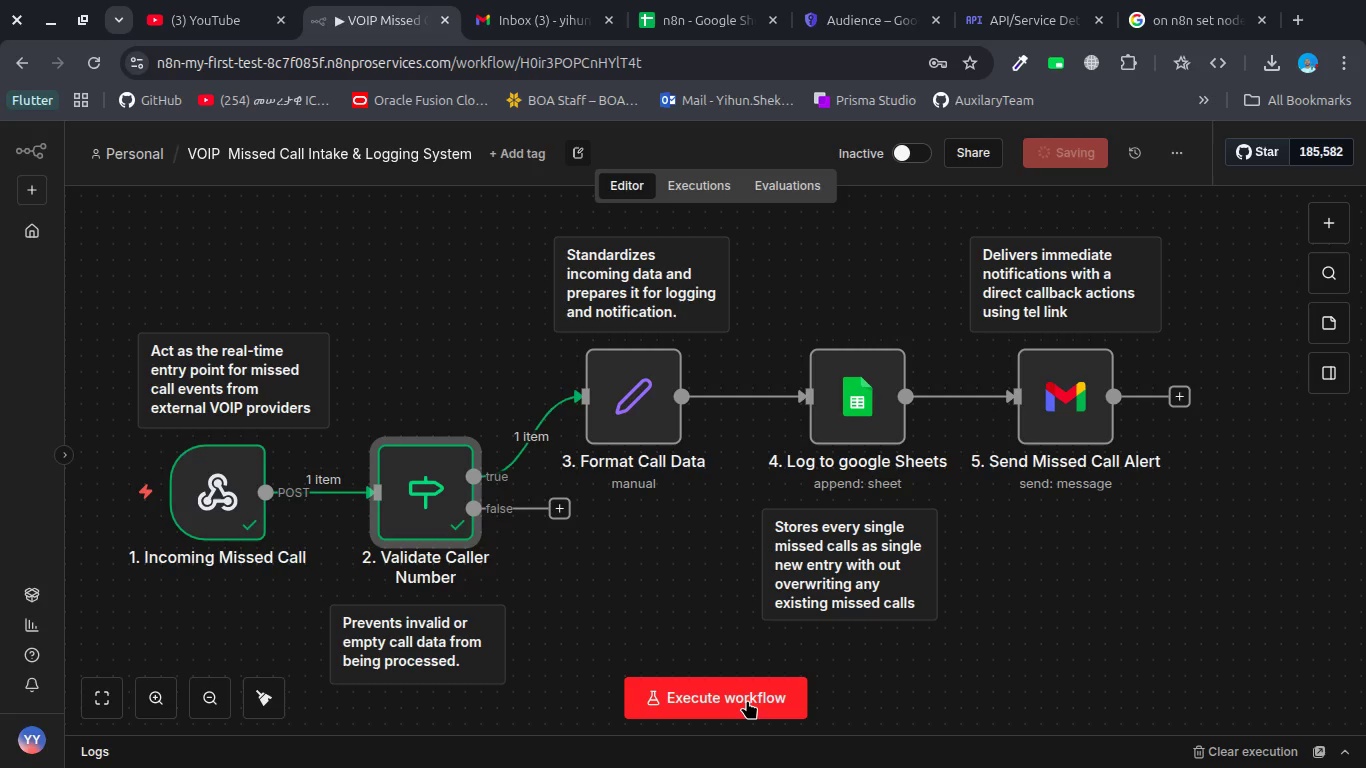 
left_click([747, 700])
 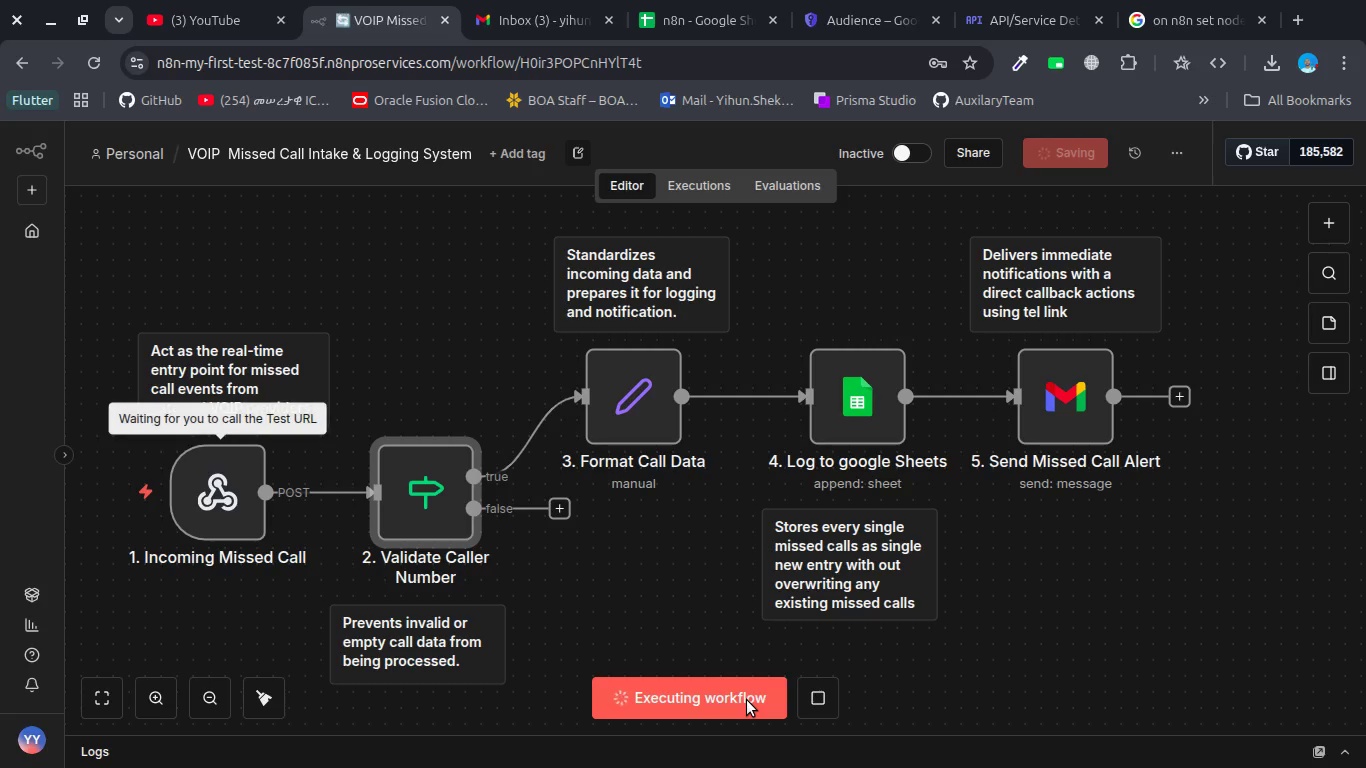 
key(Alt+Tab)
 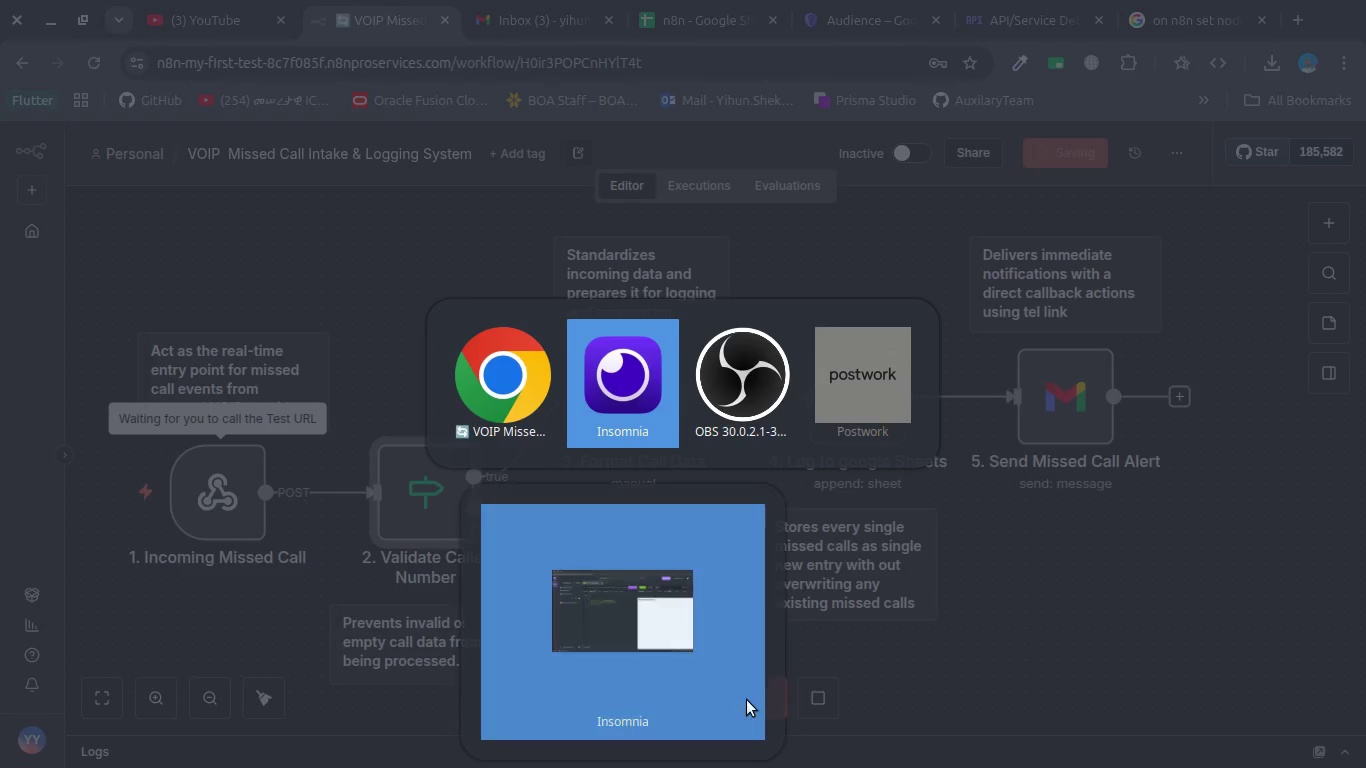 
key(Alt+Tab)
 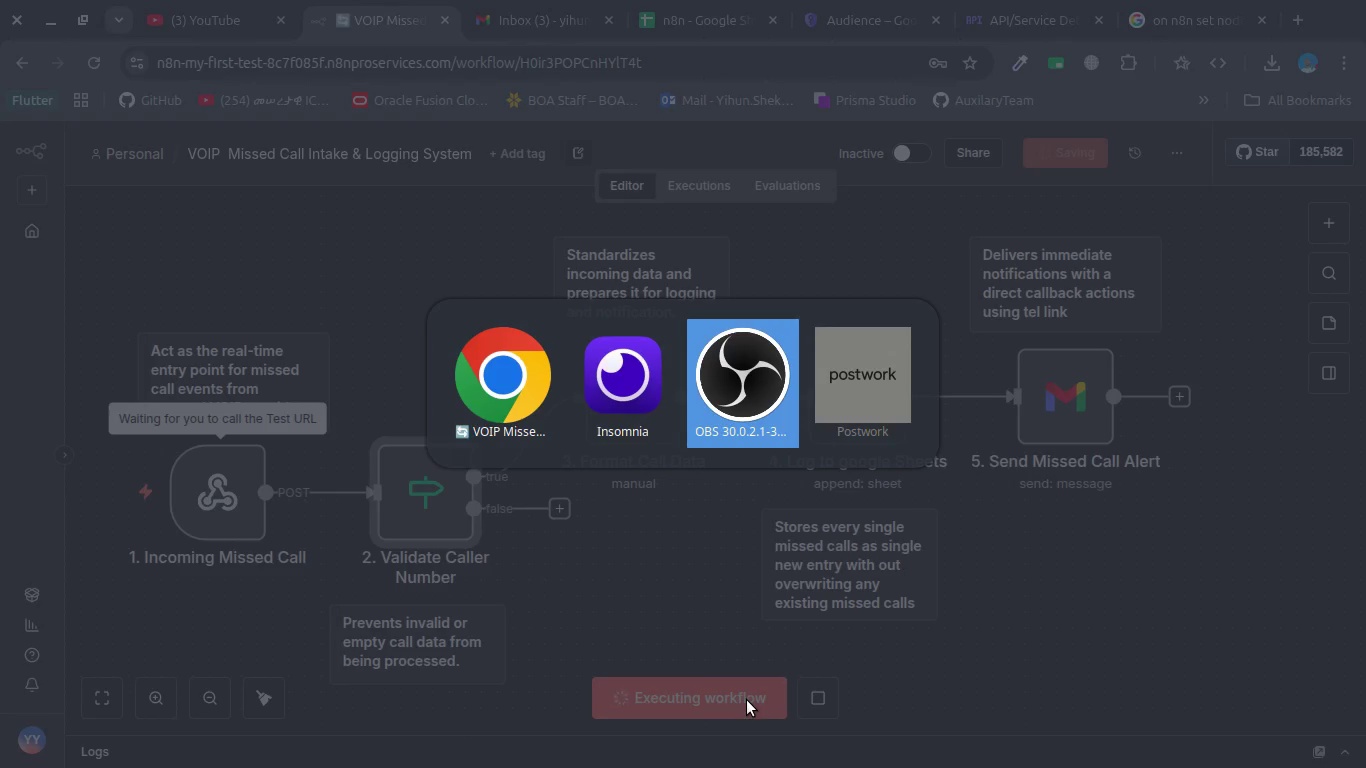 
key(Alt+Tab)
 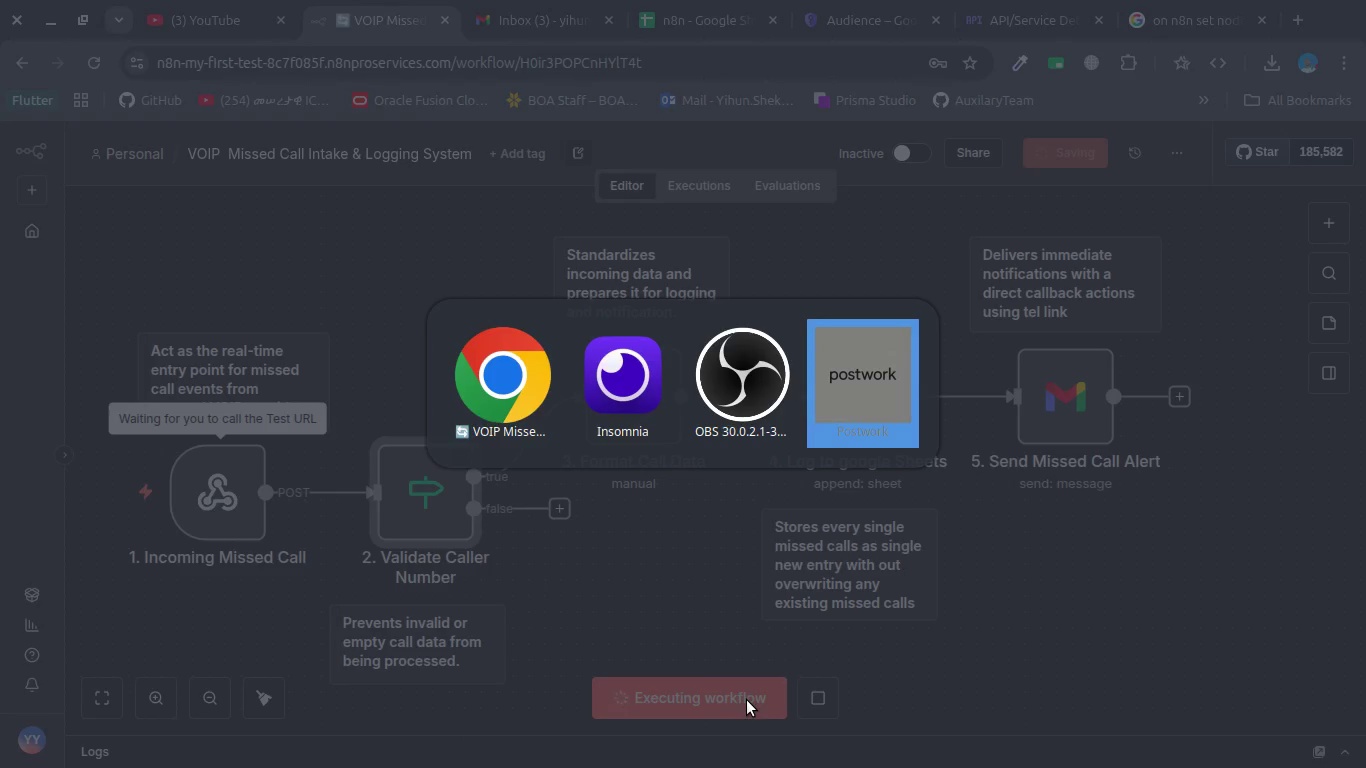 
key(Alt+Tab)
 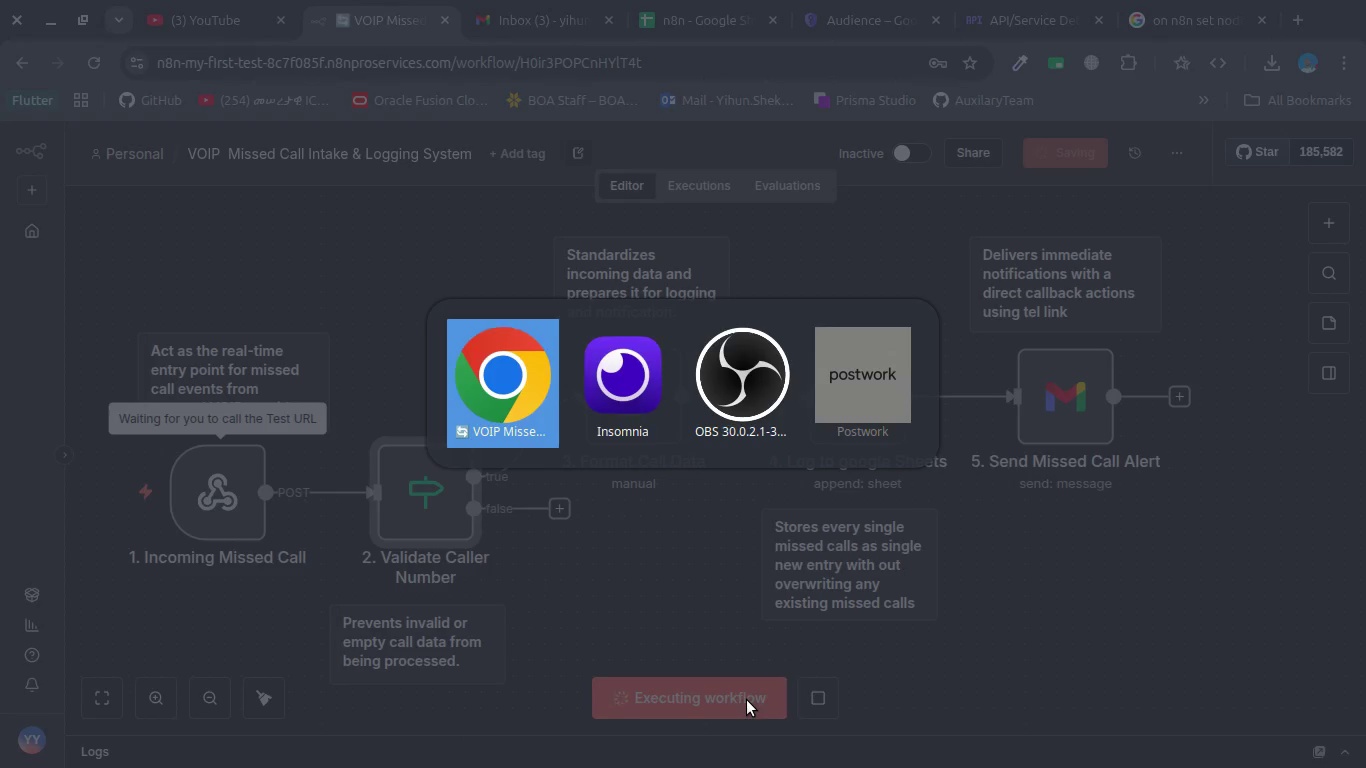 
key(Alt+Tab)
 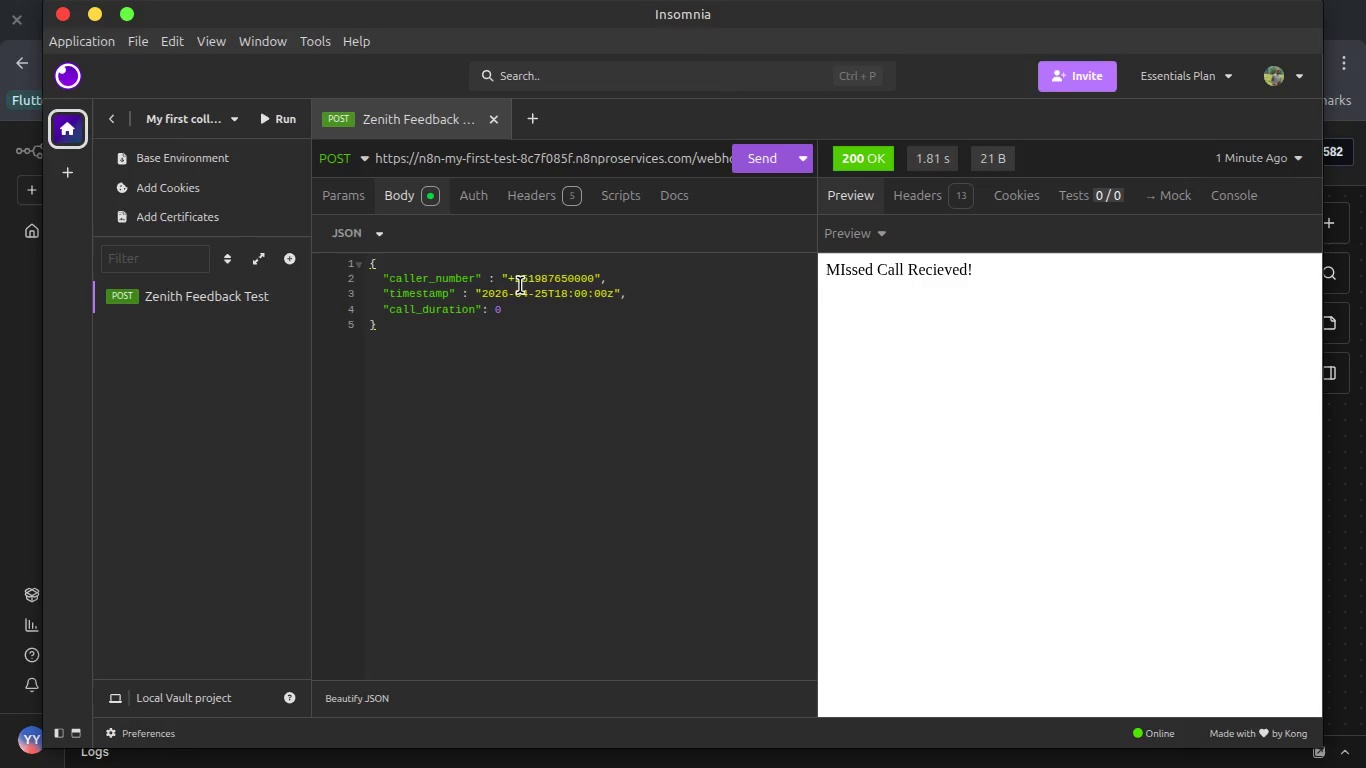 
left_click([518, 280])
 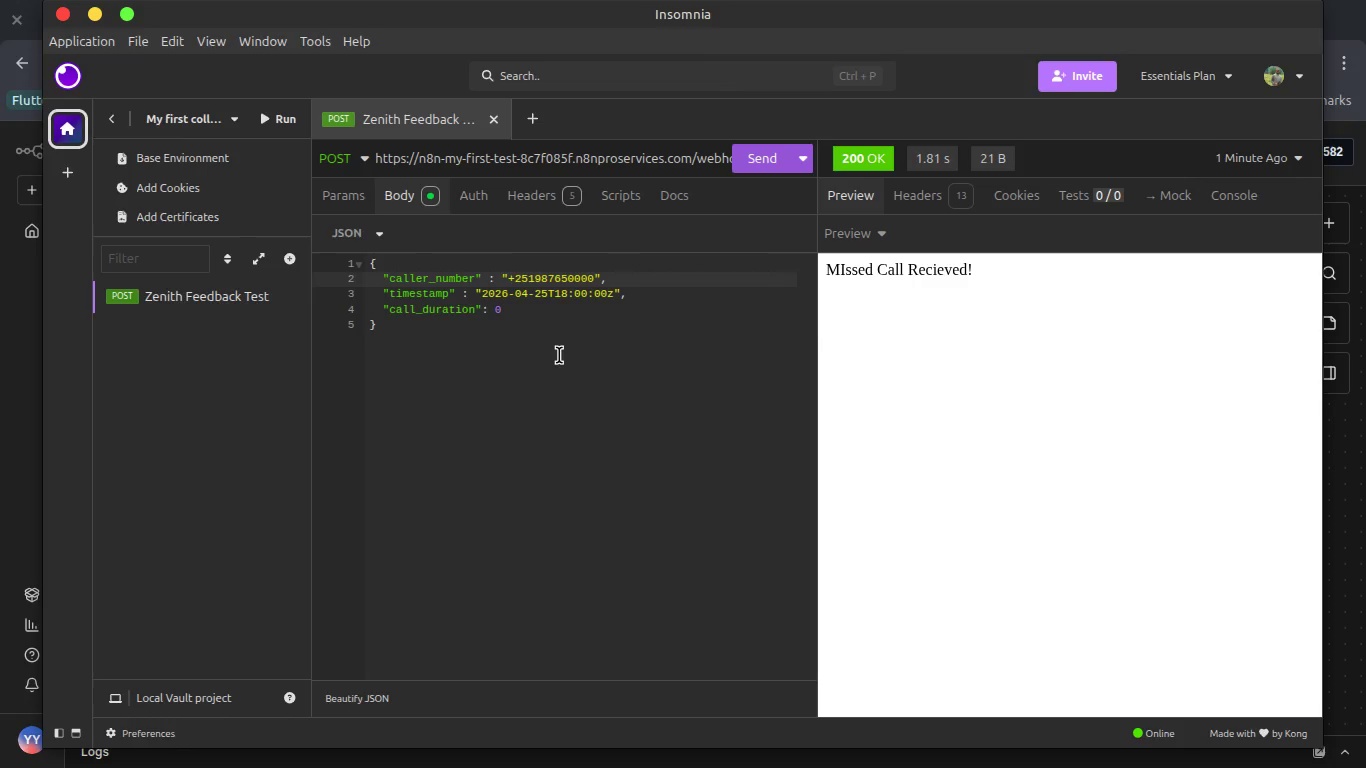 
key(ArrowLeft)
 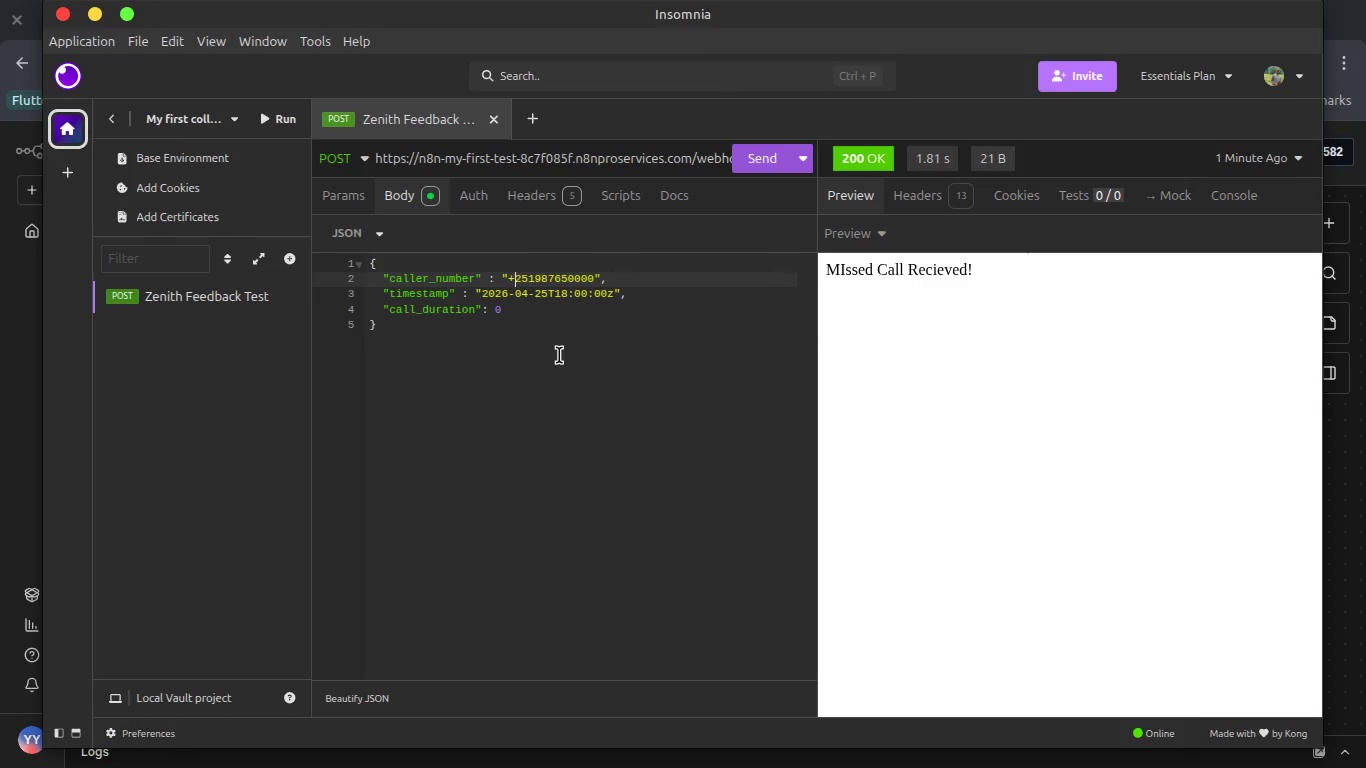 
key(Backspace)
 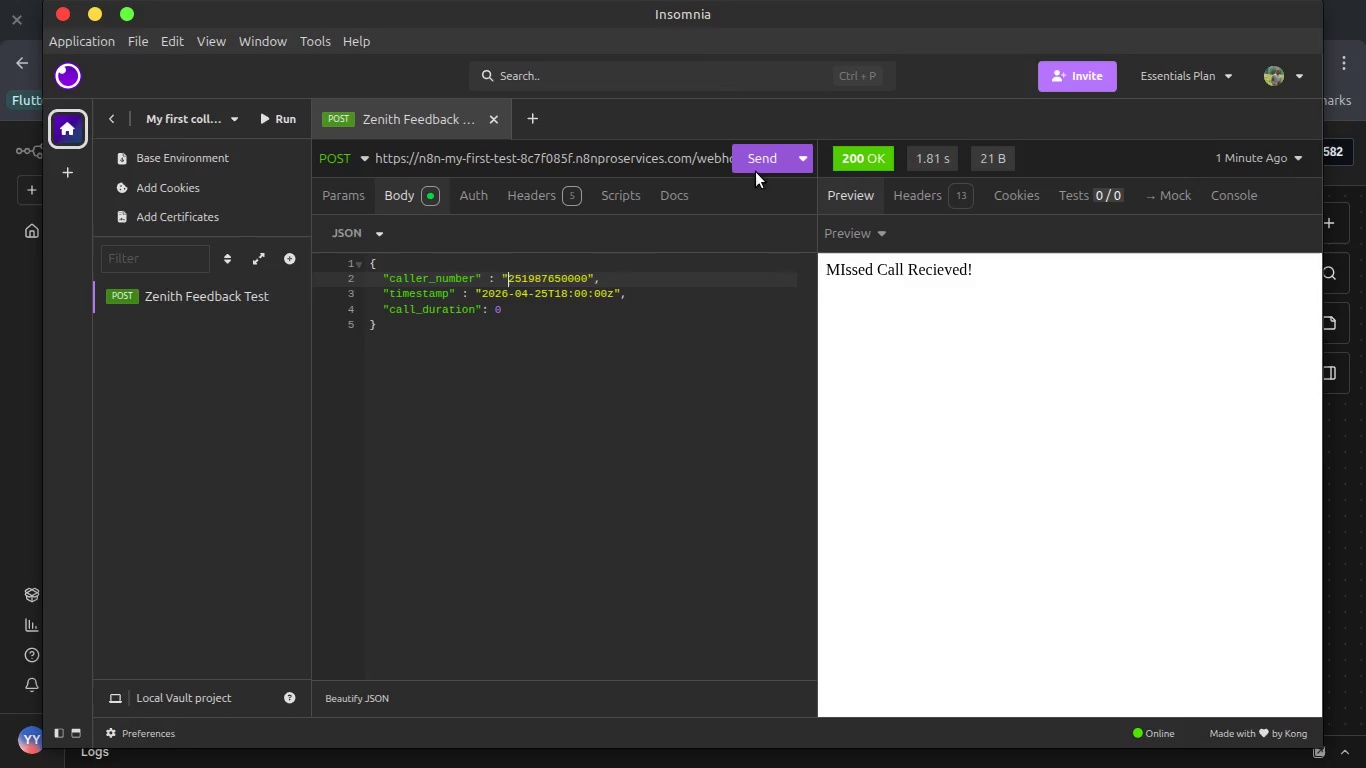 
left_click([765, 160])
 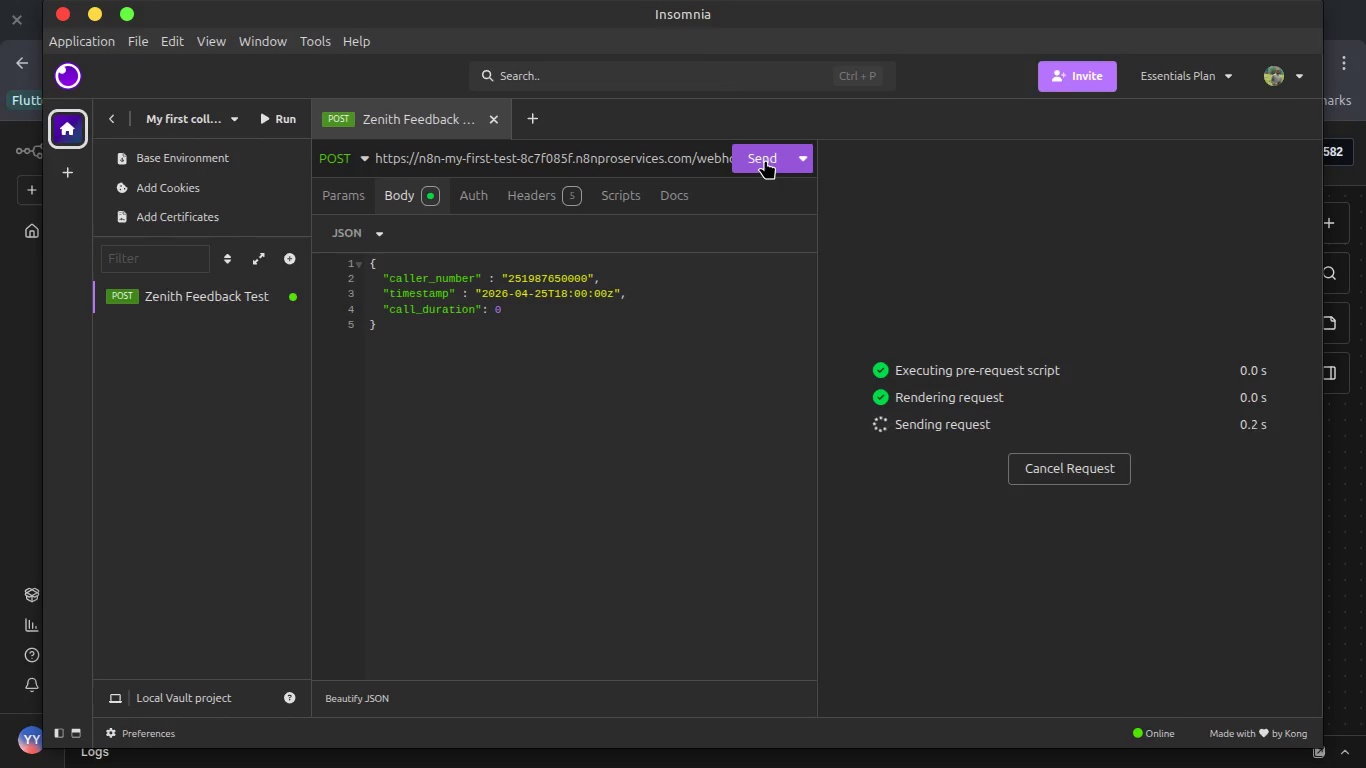 
key(Alt+Tab)
 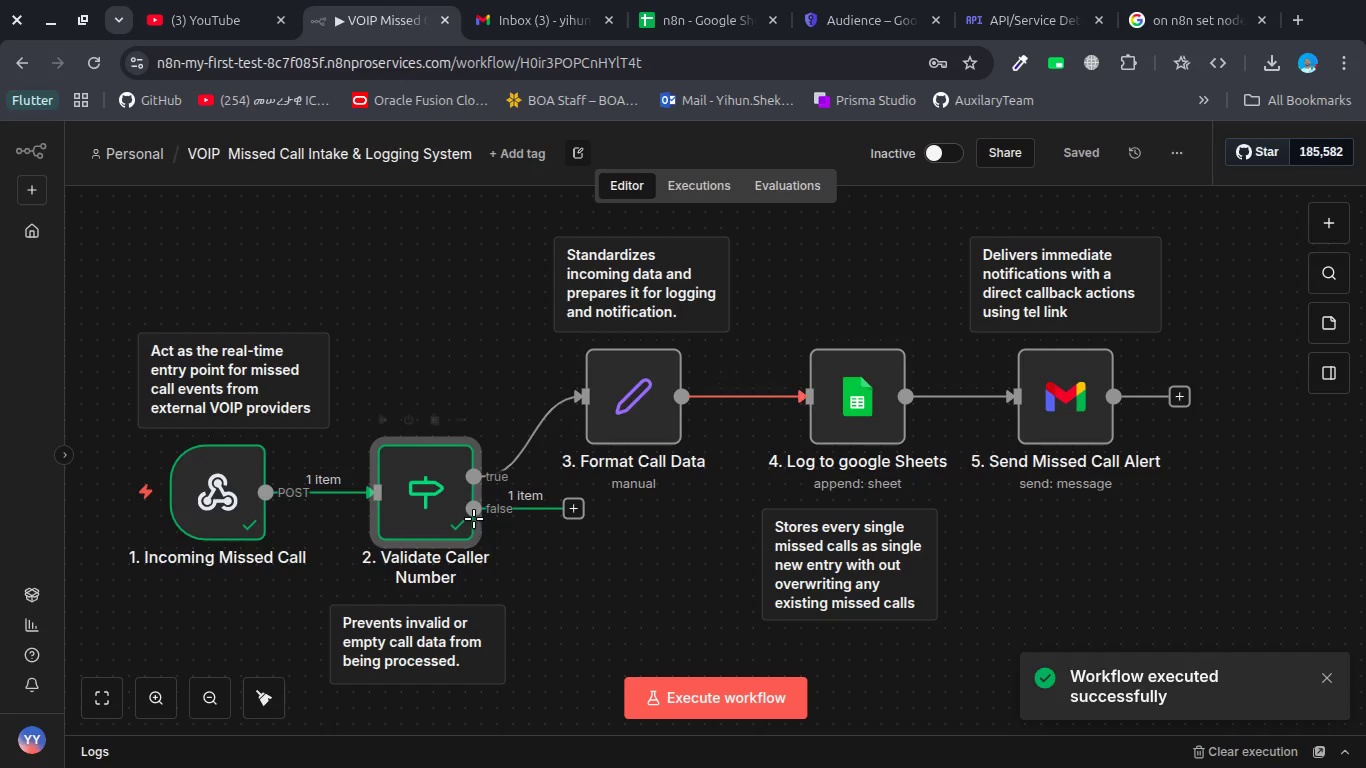 
double_click([435, 507])
 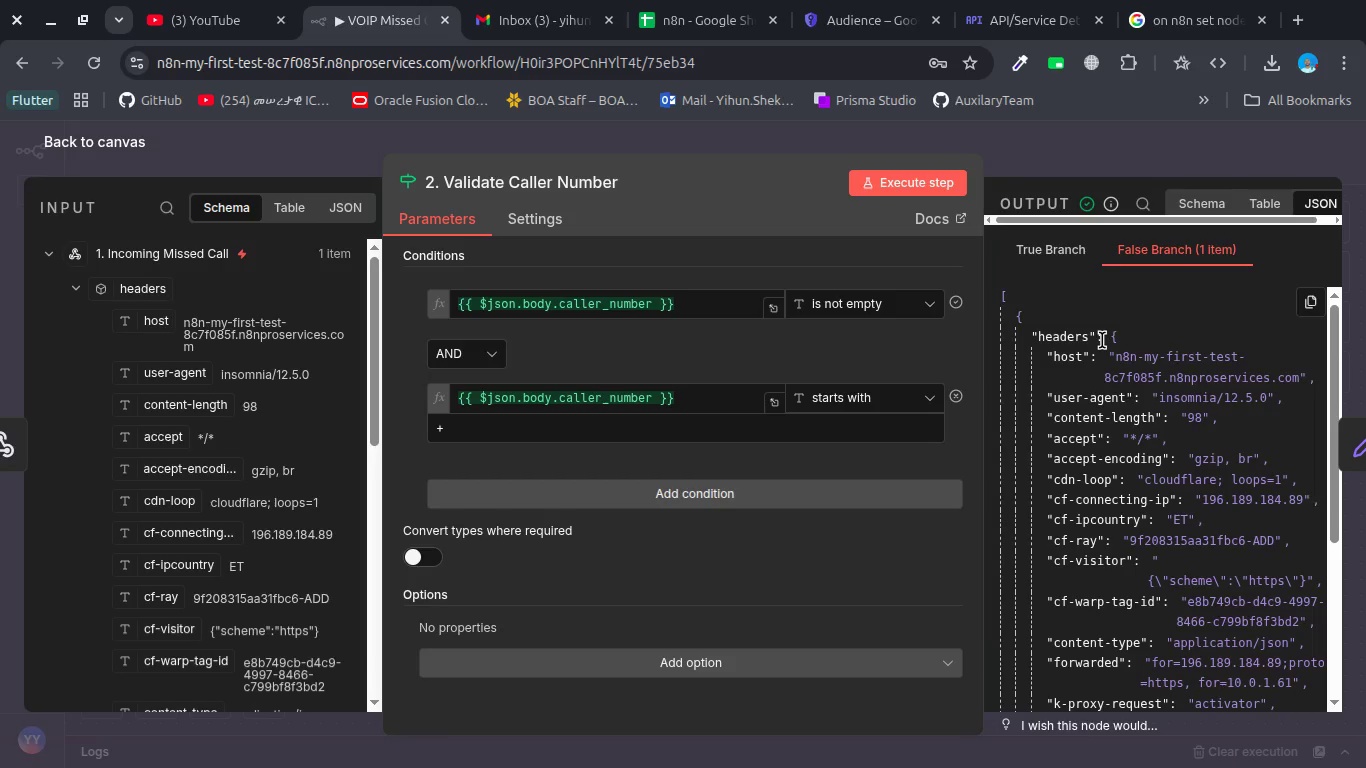 
left_click([1153, 253])
 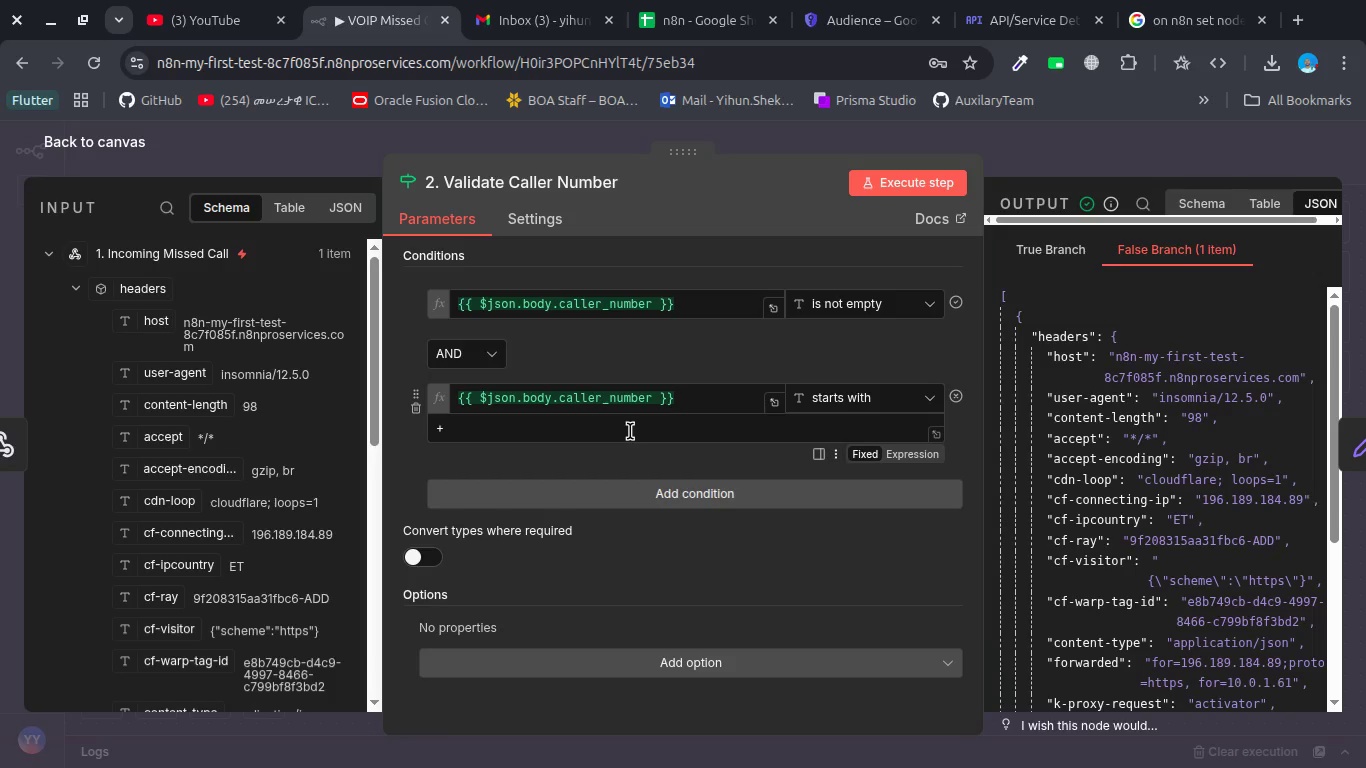 
double_click([630, 431])
 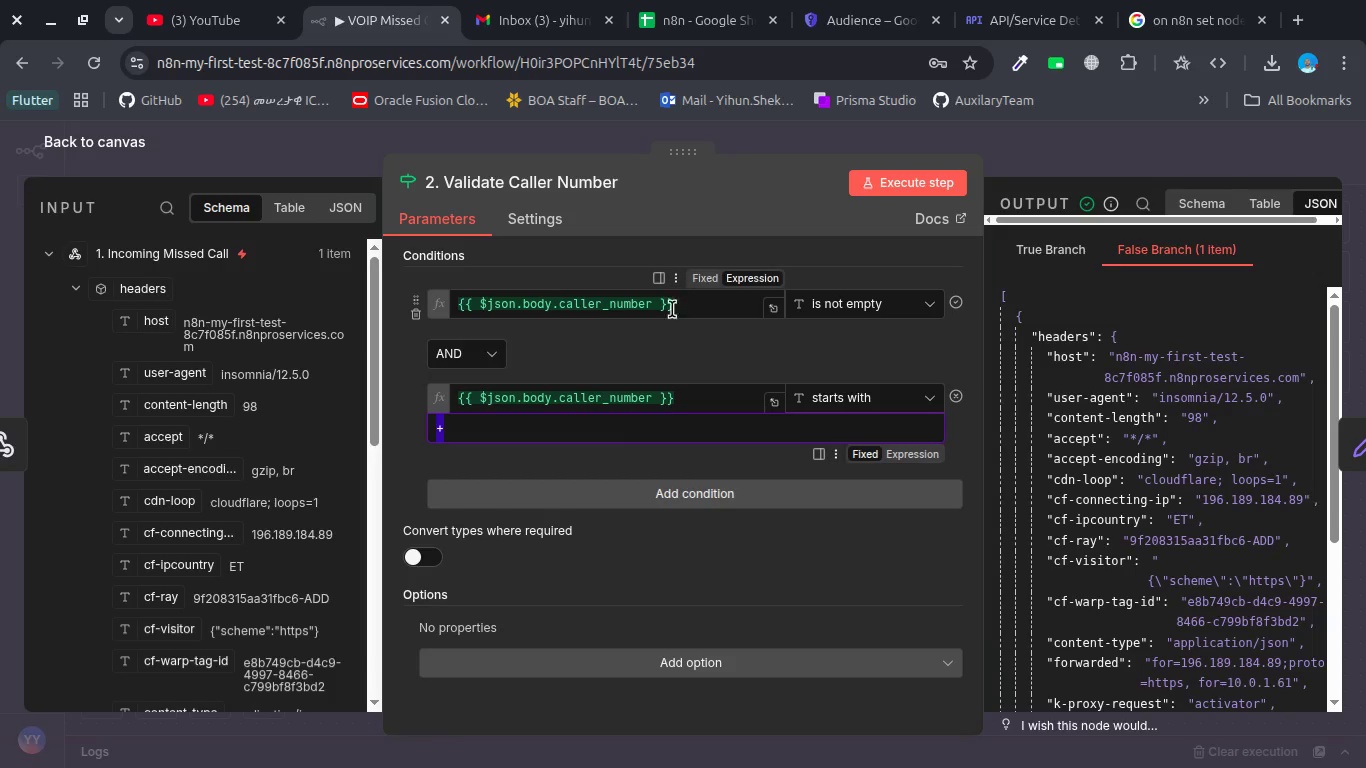 
key(Alt+AltLeft)
 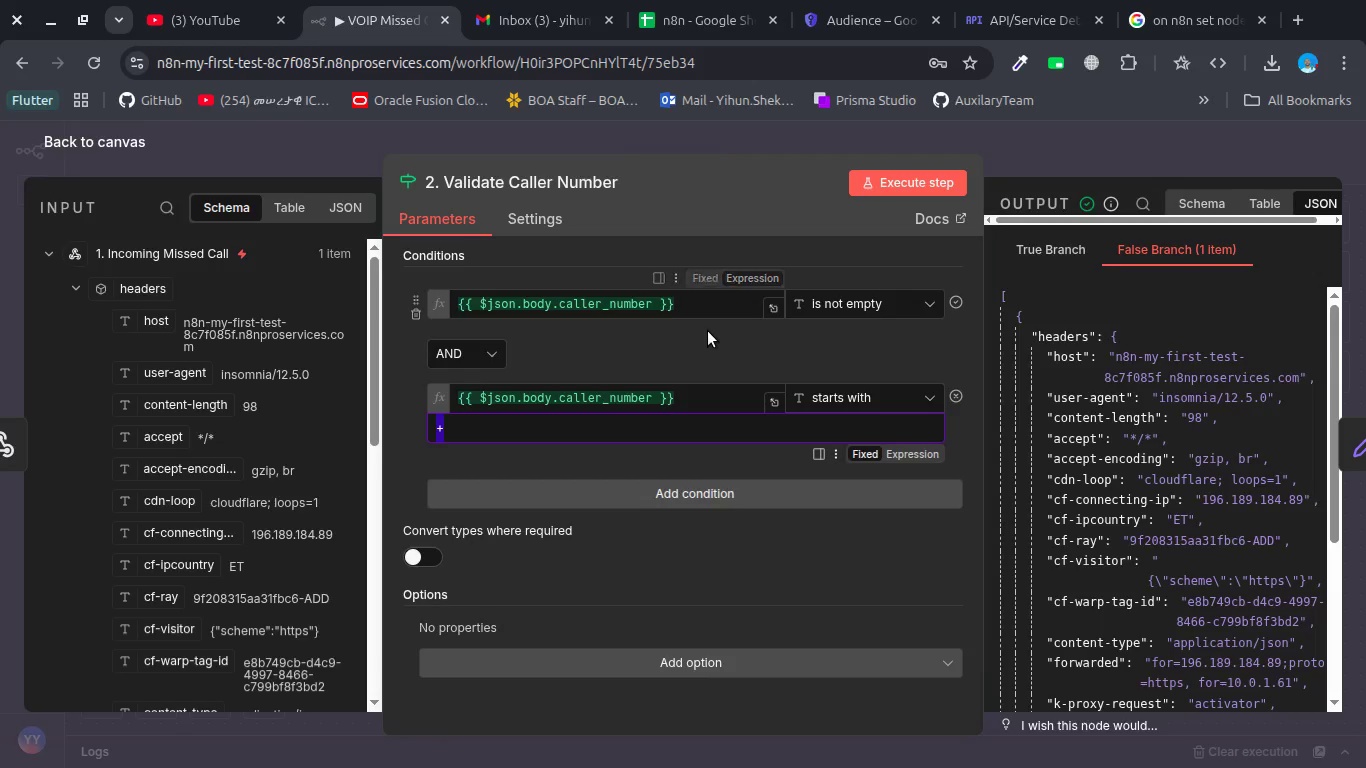 
key(Alt+Tab)
 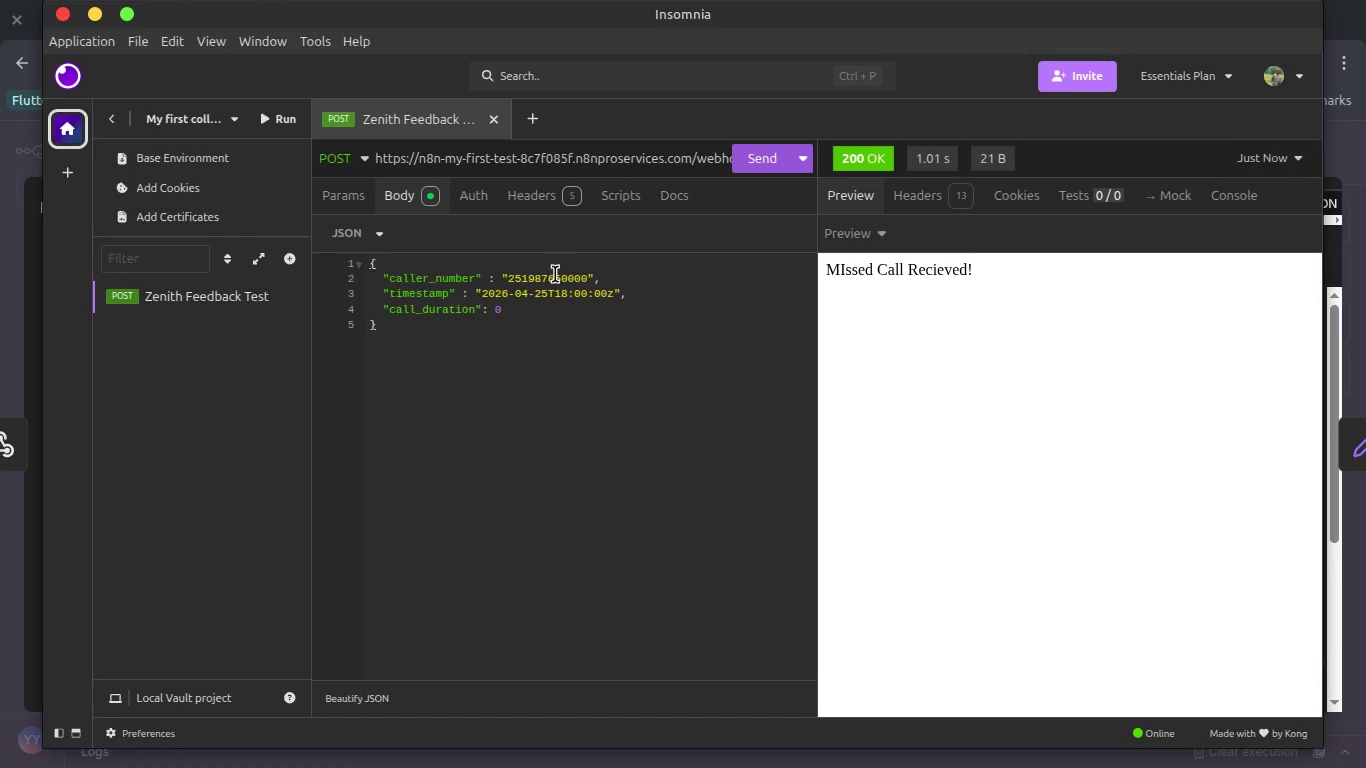 
left_click([555, 274])
 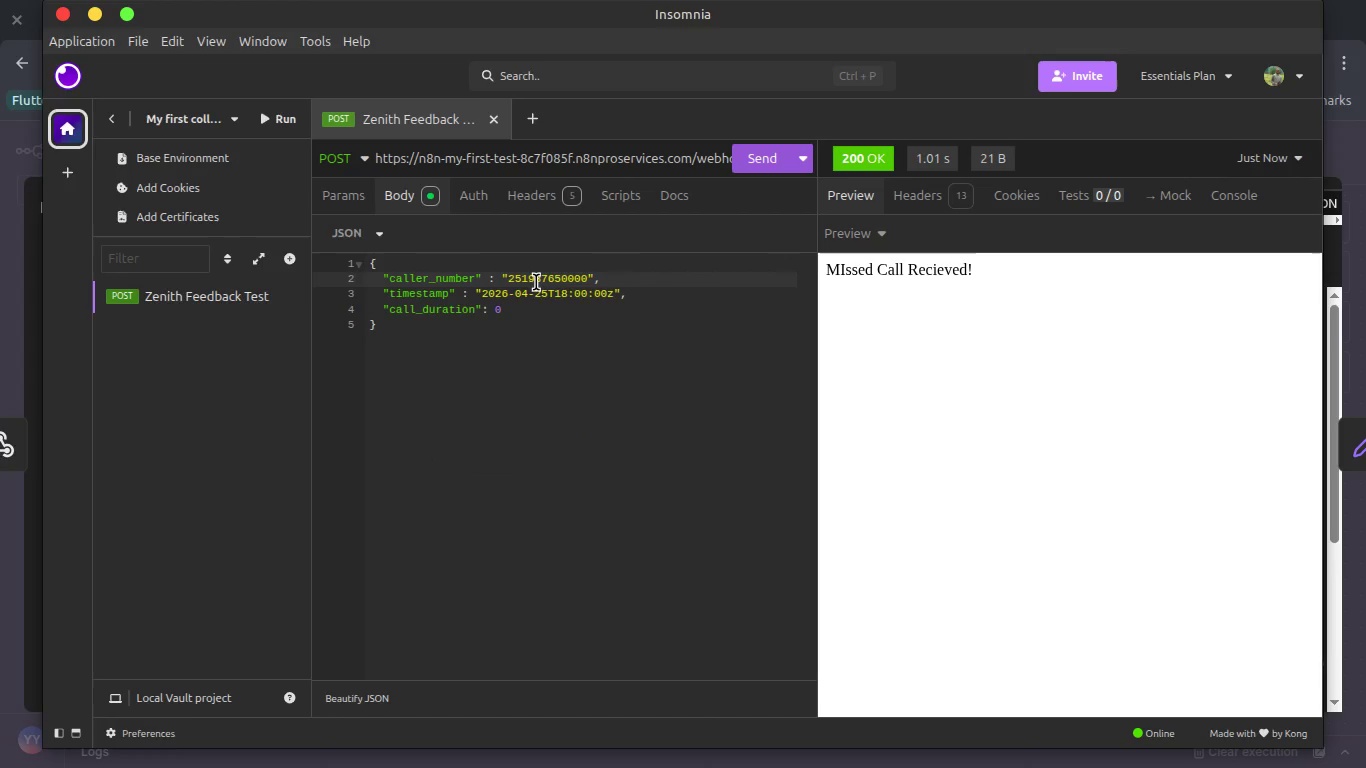 
double_click([538, 282])
 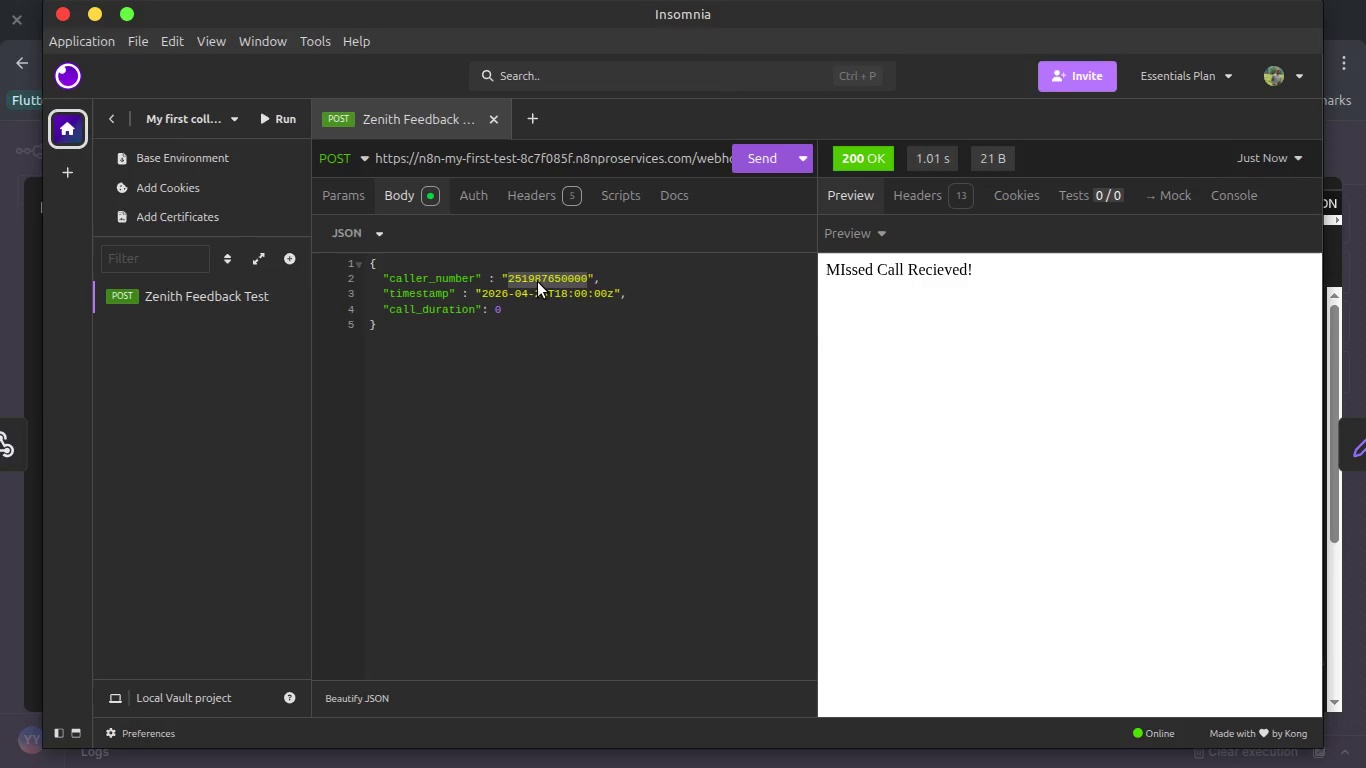 
key(Backspace)
 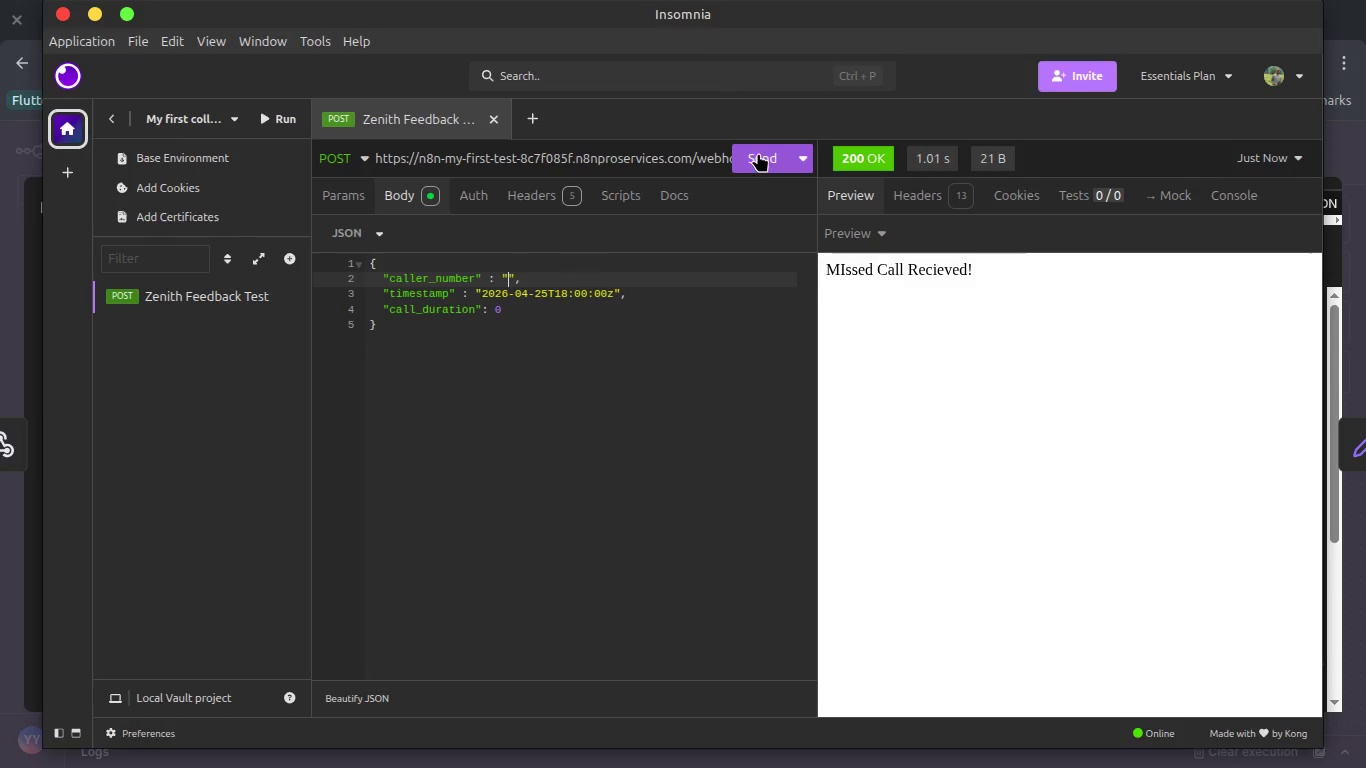 
left_click([758, 153])
 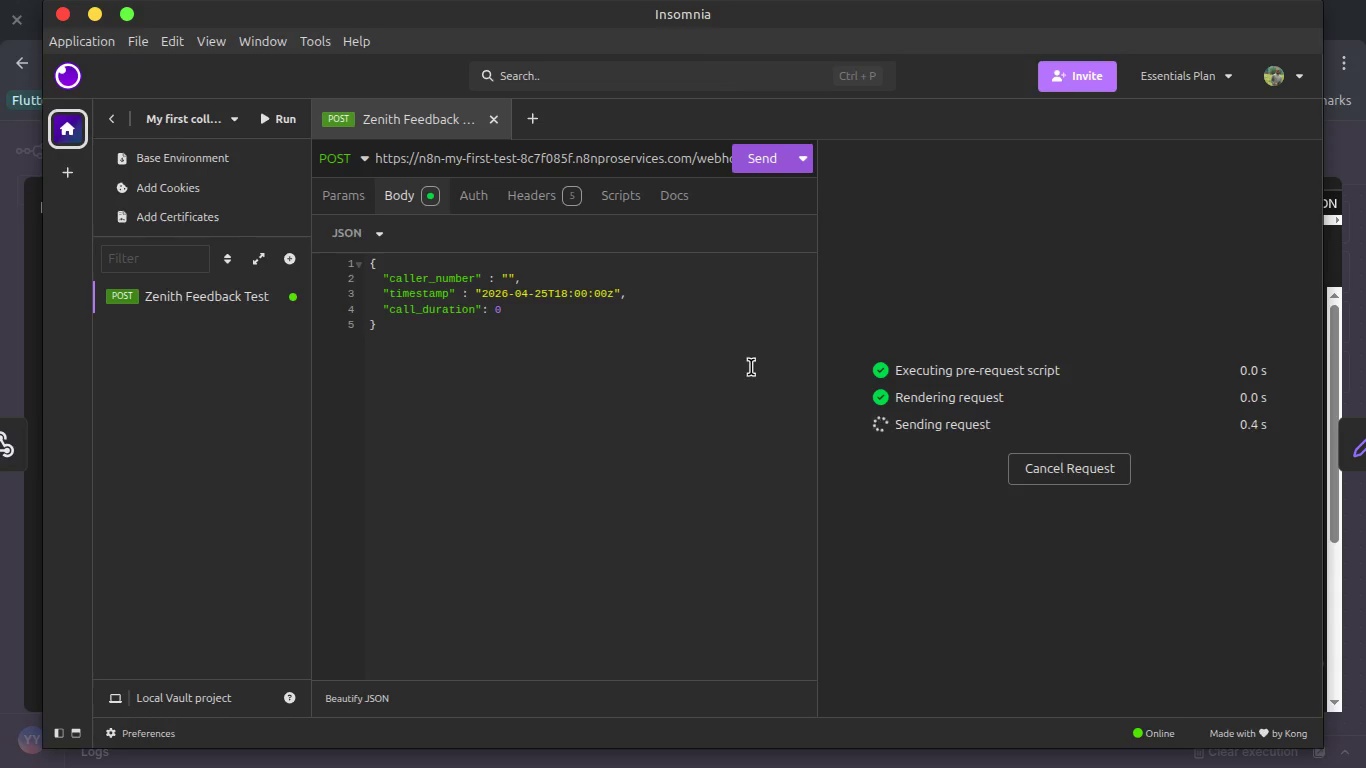 
key(Alt+Tab)
 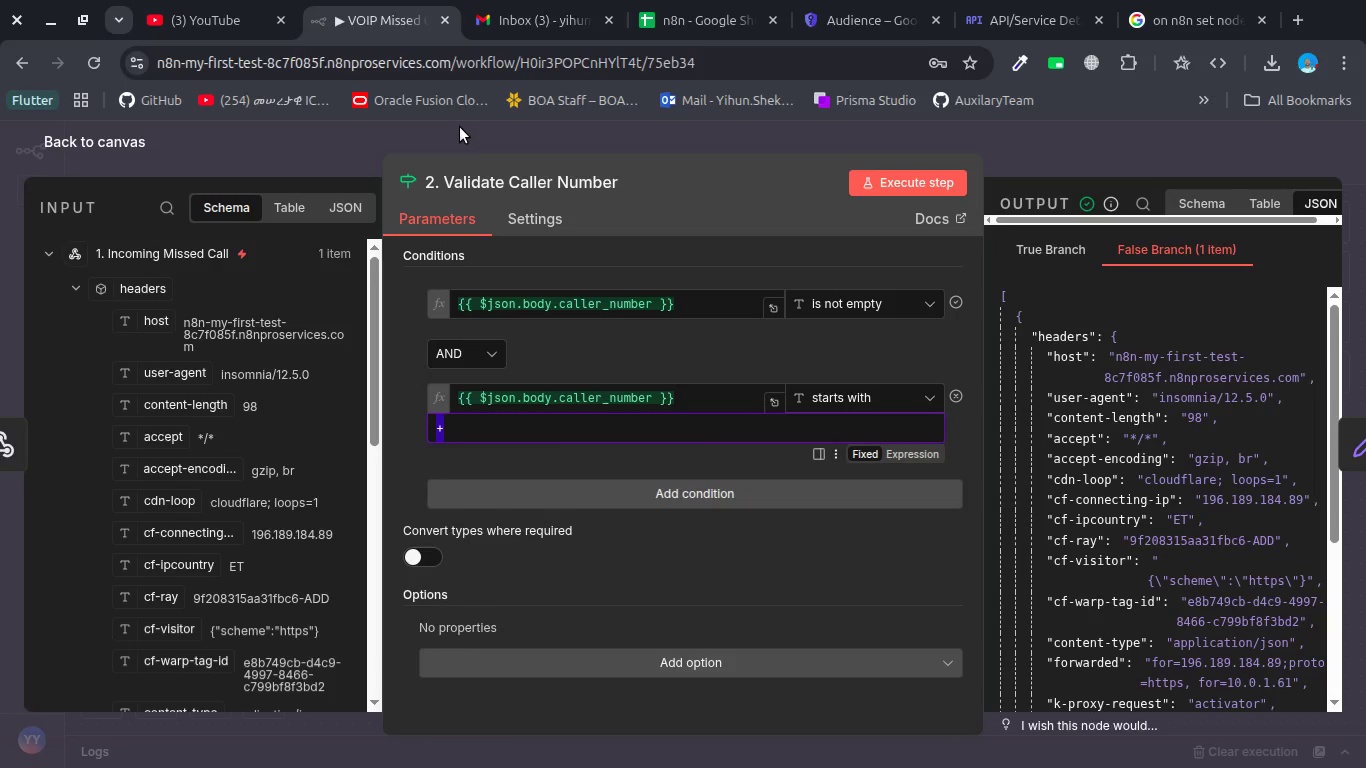 
left_click([460, 133])
 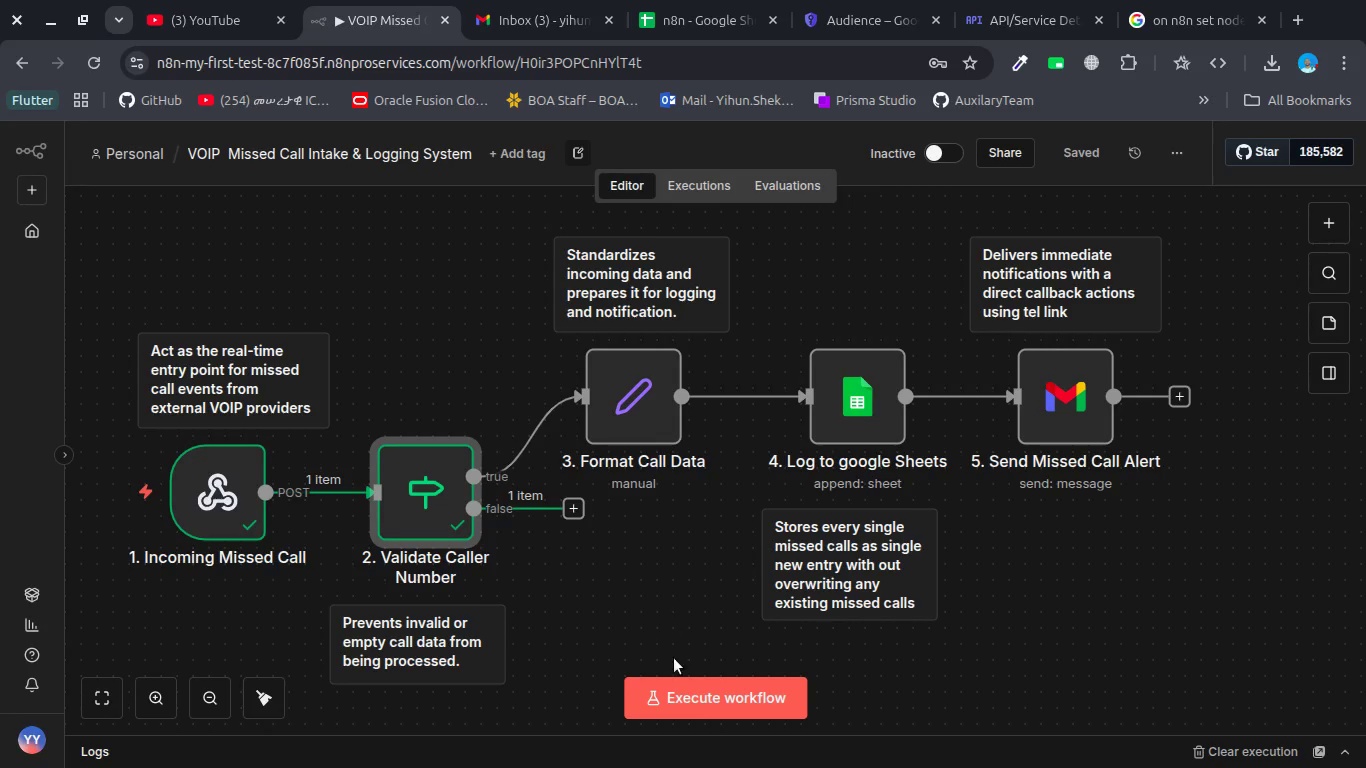 
left_click([682, 691])
 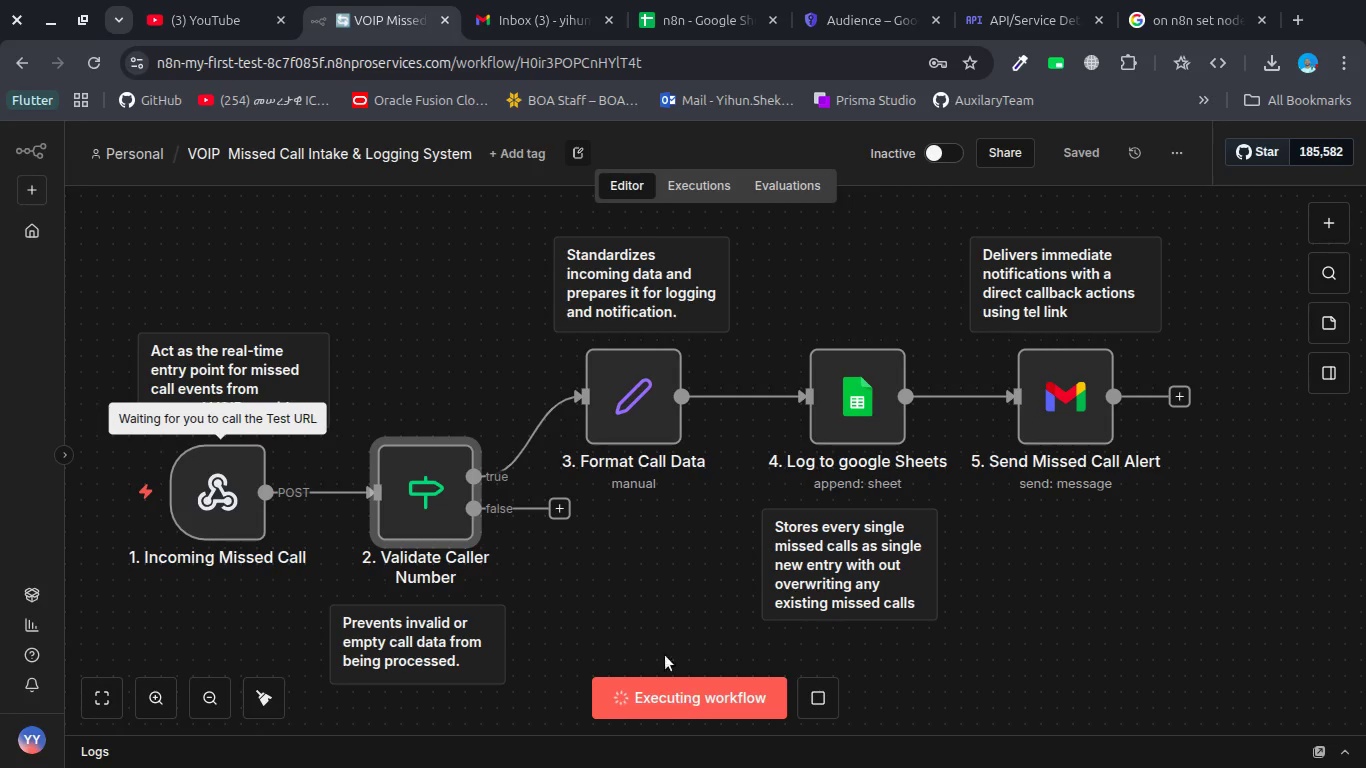 
key(Alt+Tab)
 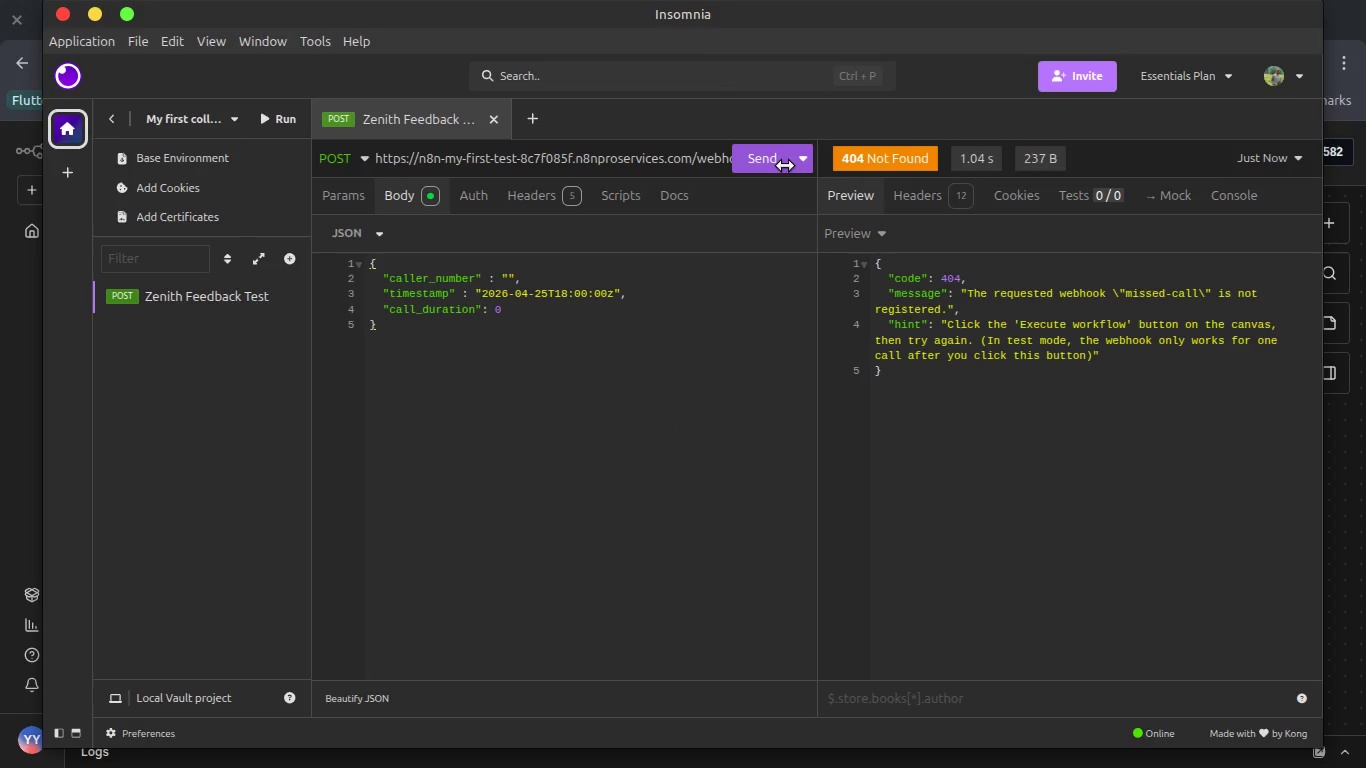 
left_click([751, 161])
 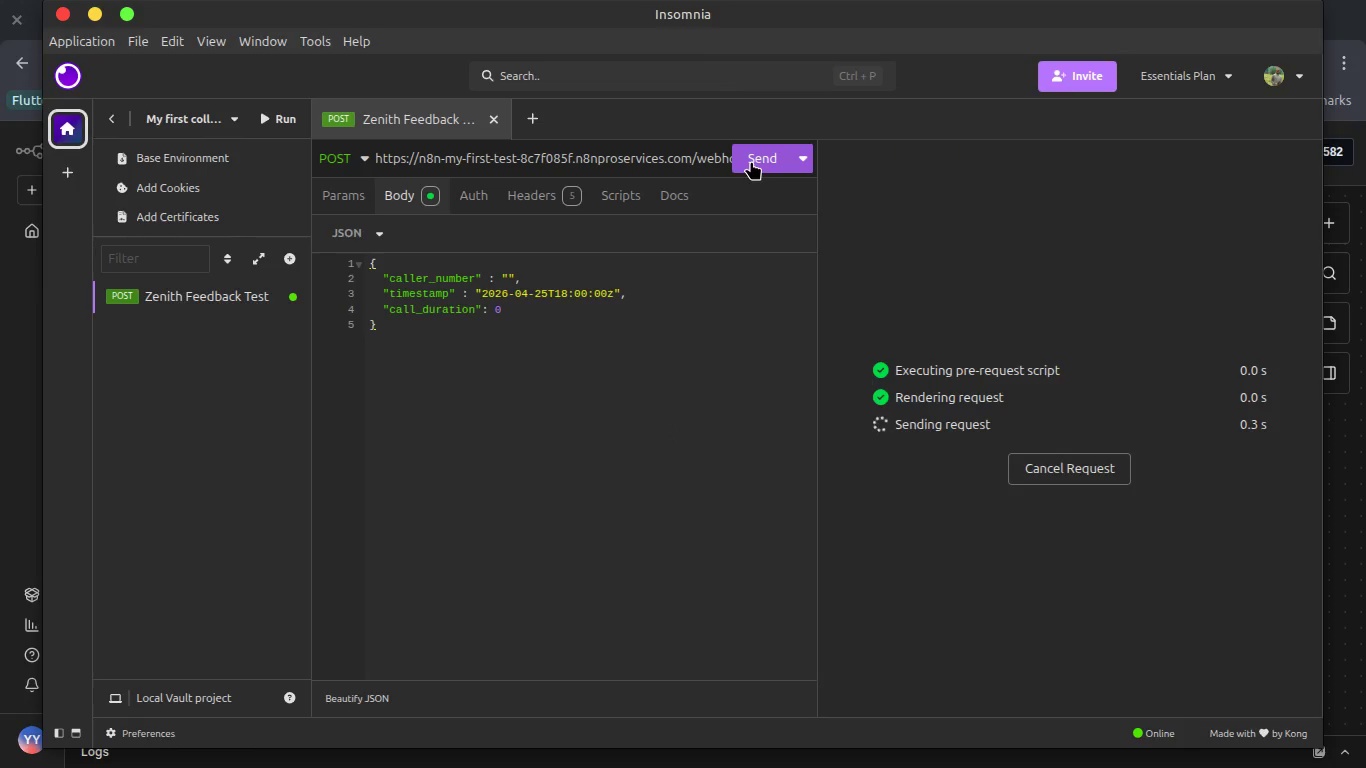 
key(Alt+AltLeft)
 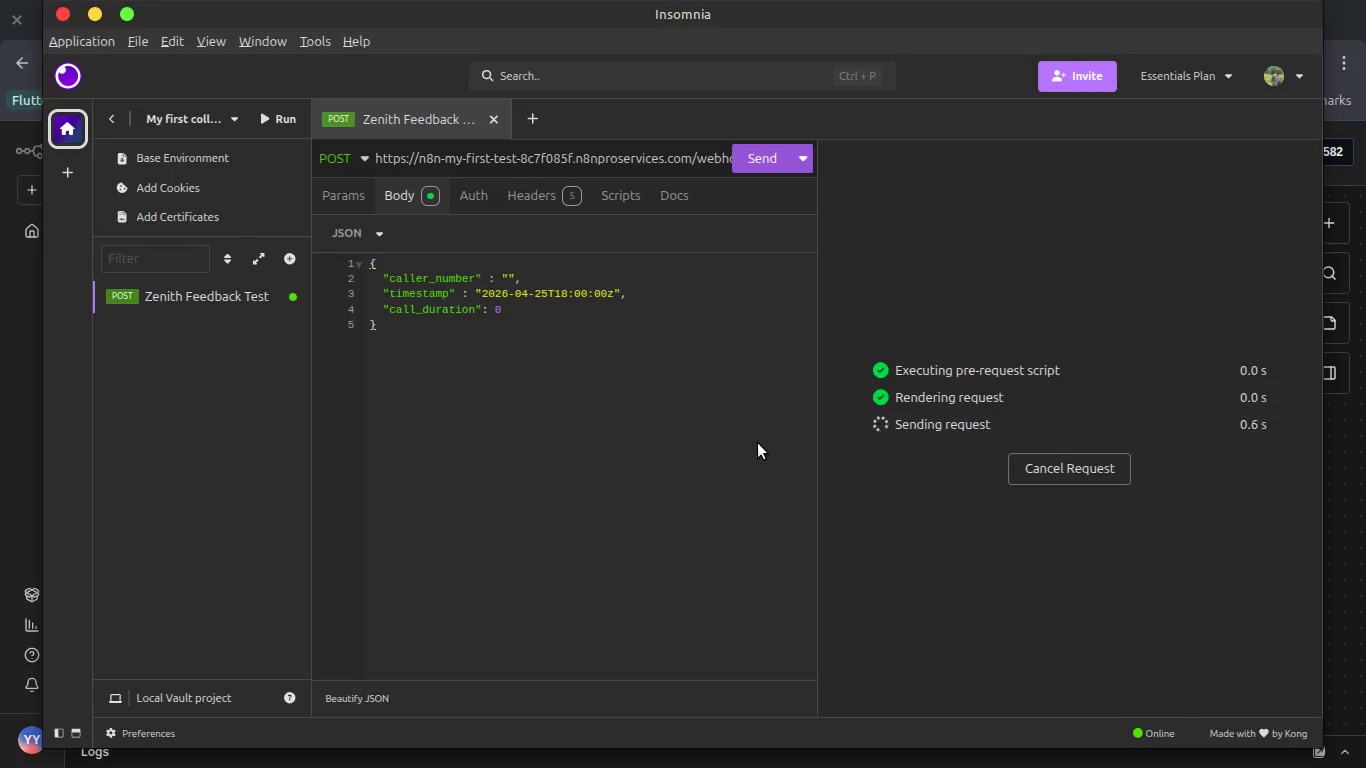 
key(Alt+Tab)
 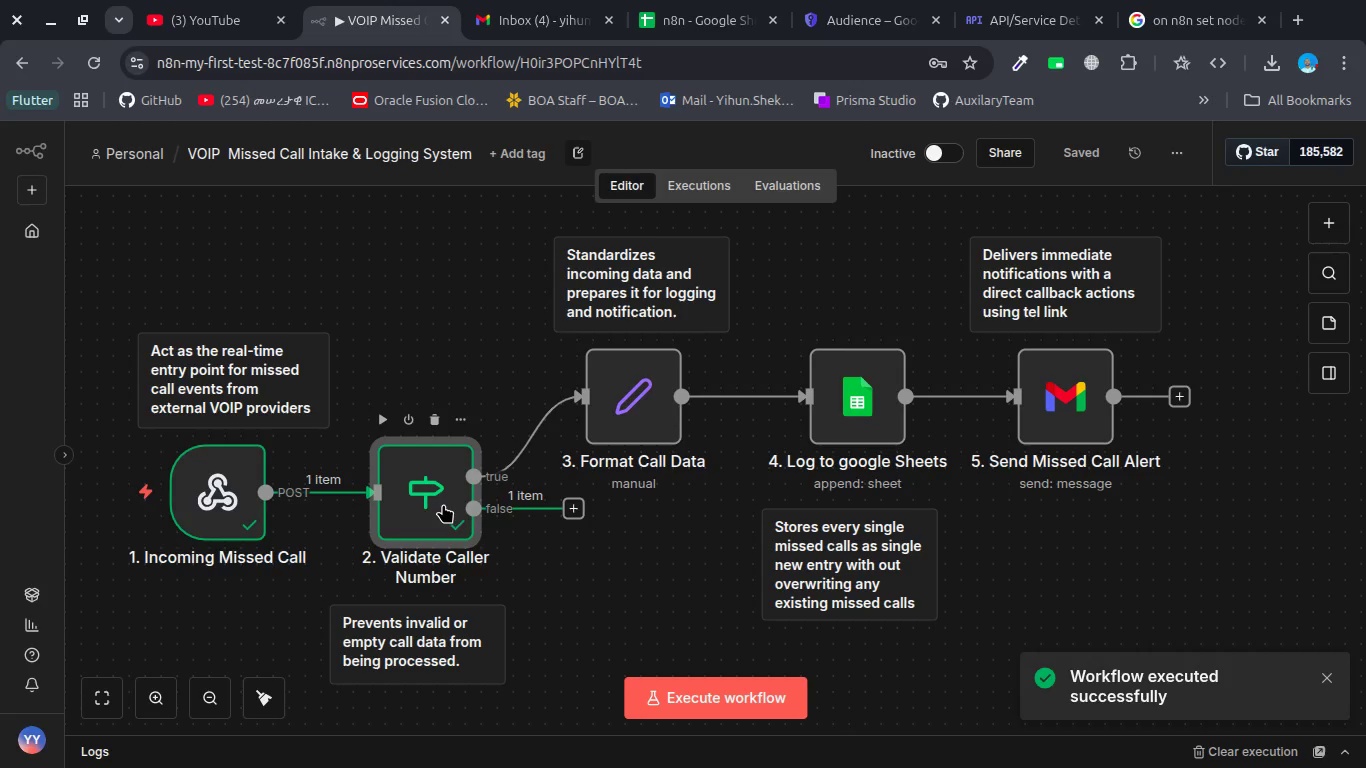 
double_click([423, 502])
 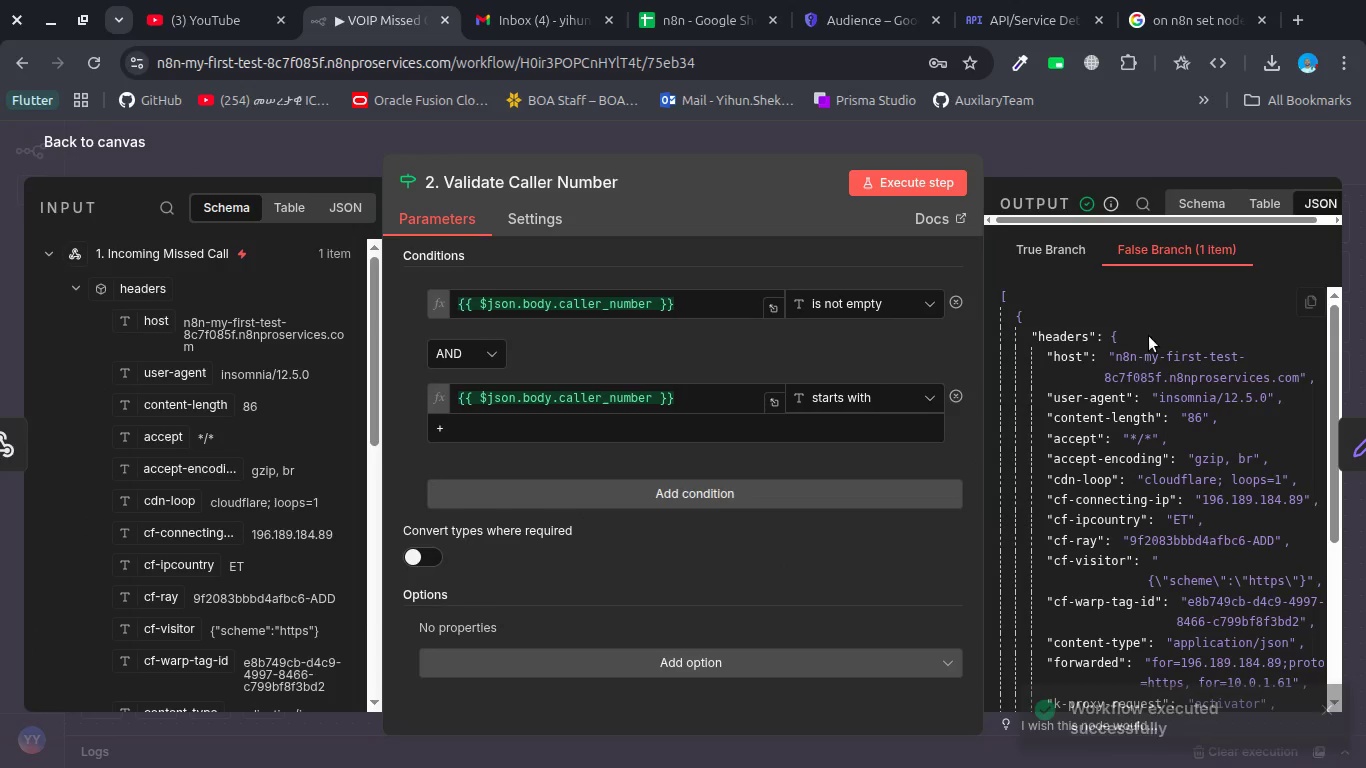 
key(Alt+AltLeft)
 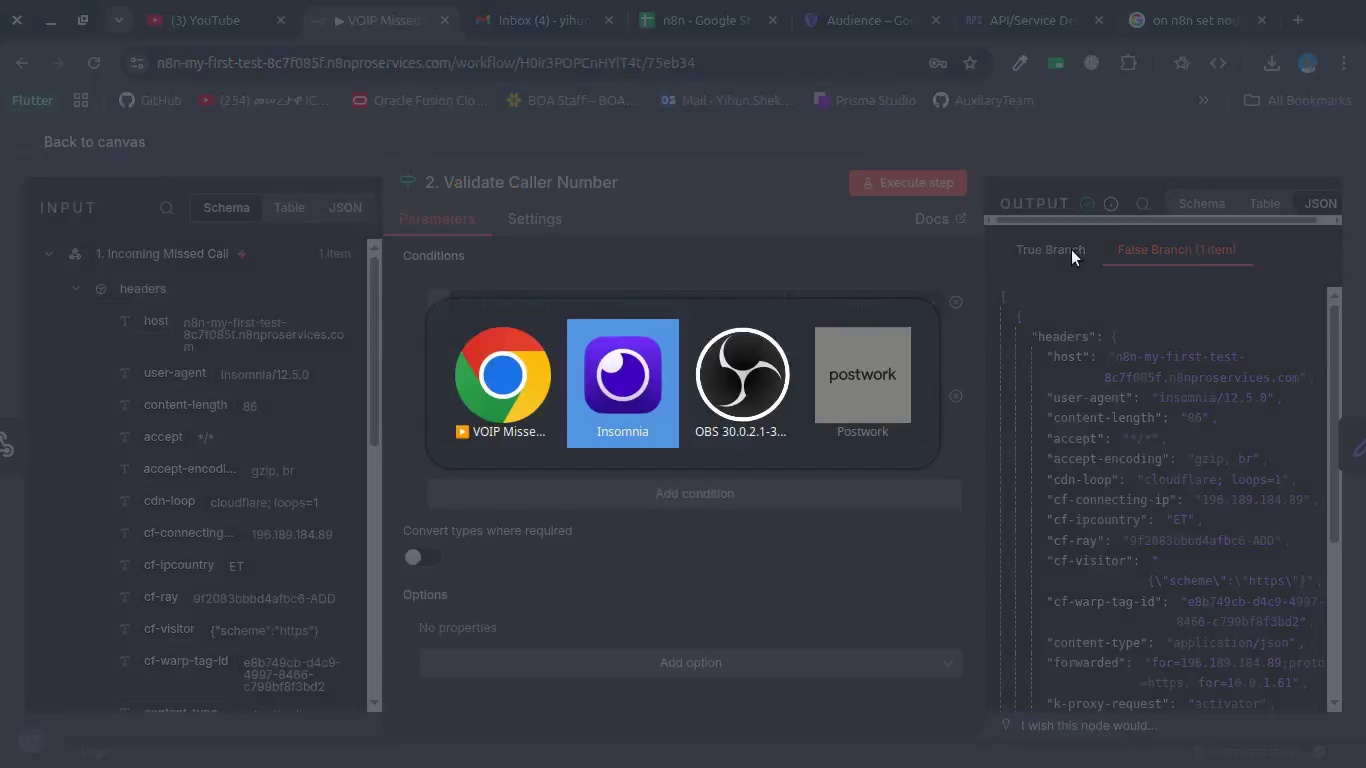 
key(Alt+Tab)
 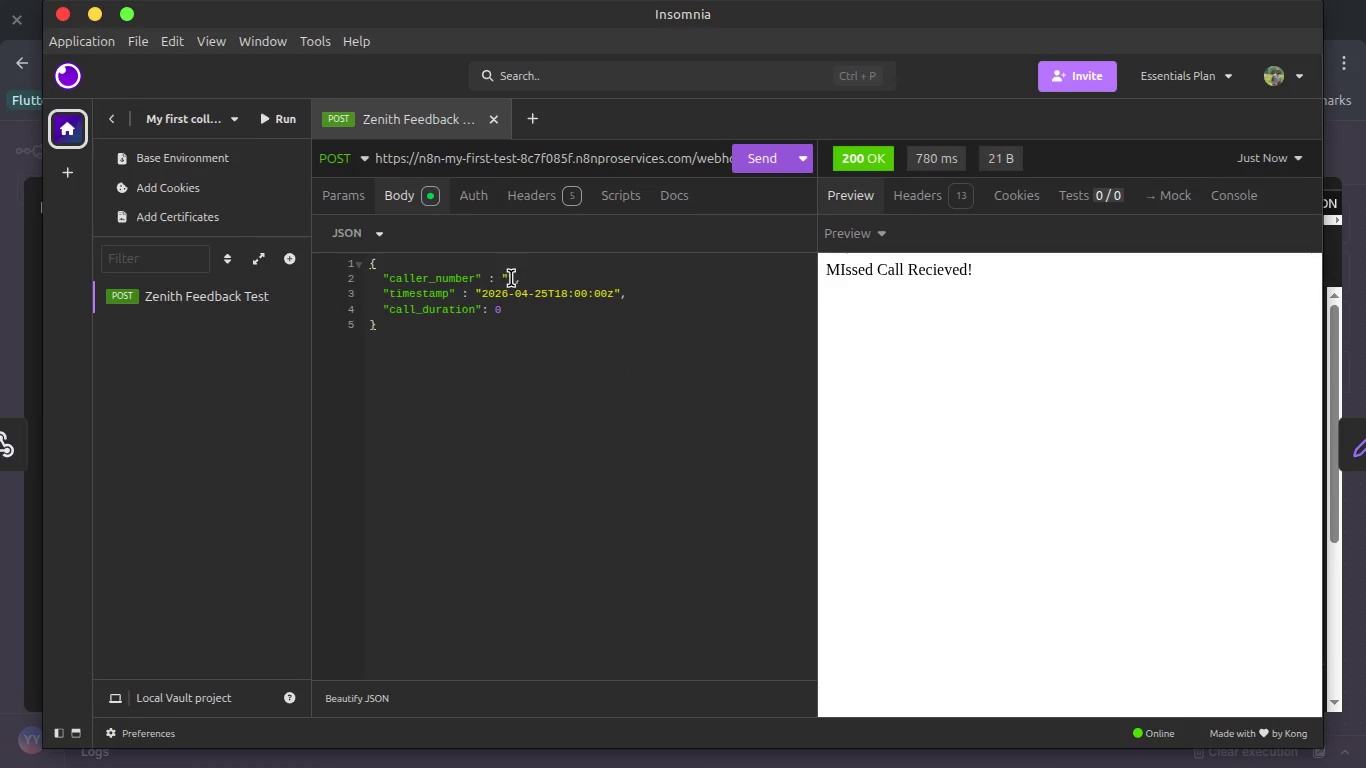 
left_click([509, 277])
 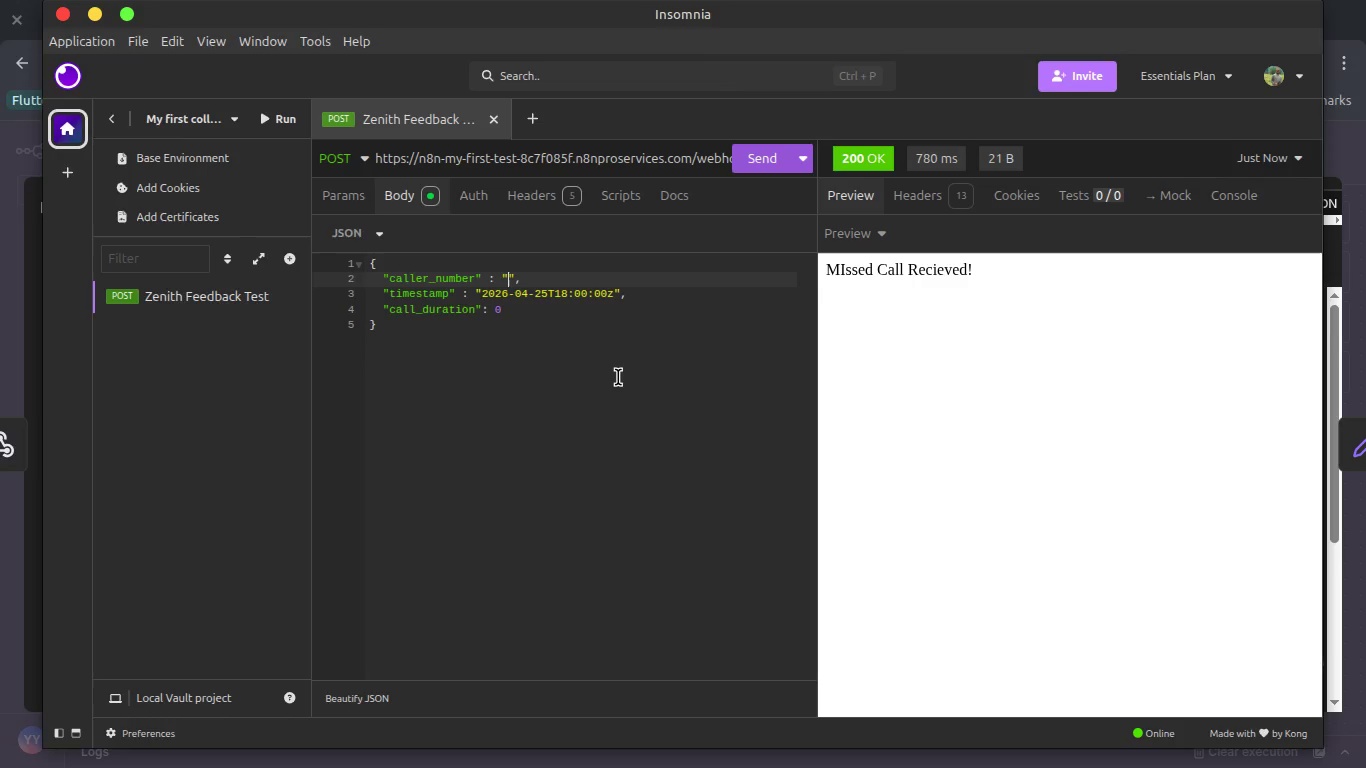 
key(Shift+Equal)
 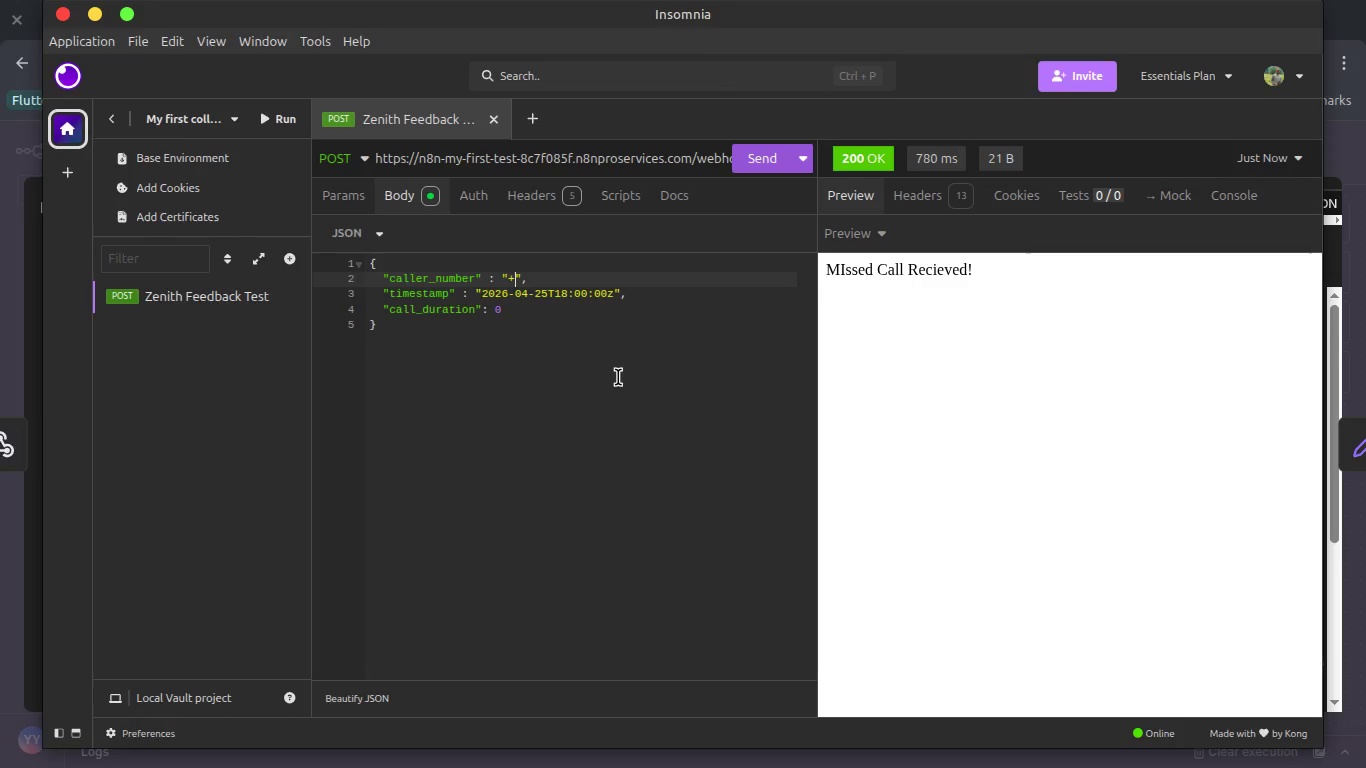 
type(251987654321)
 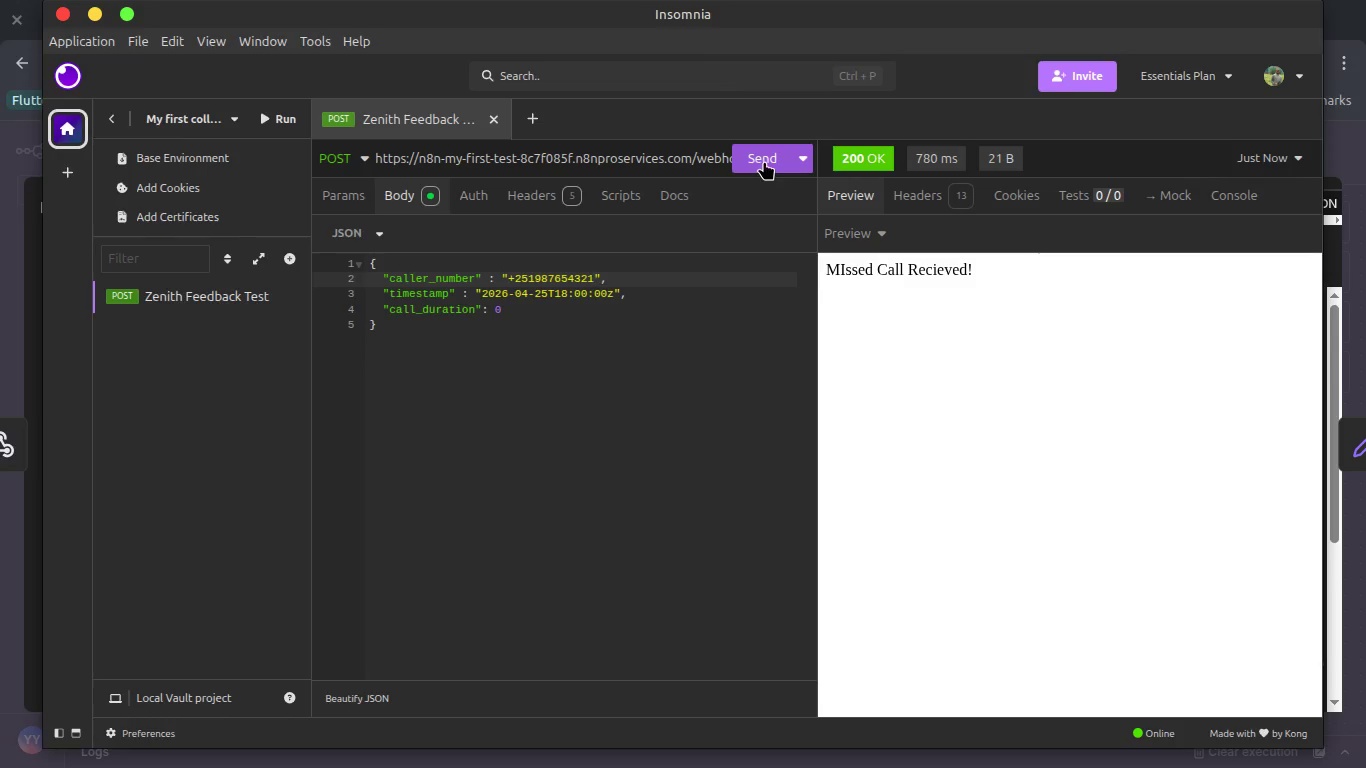 
left_click([764, 161])
 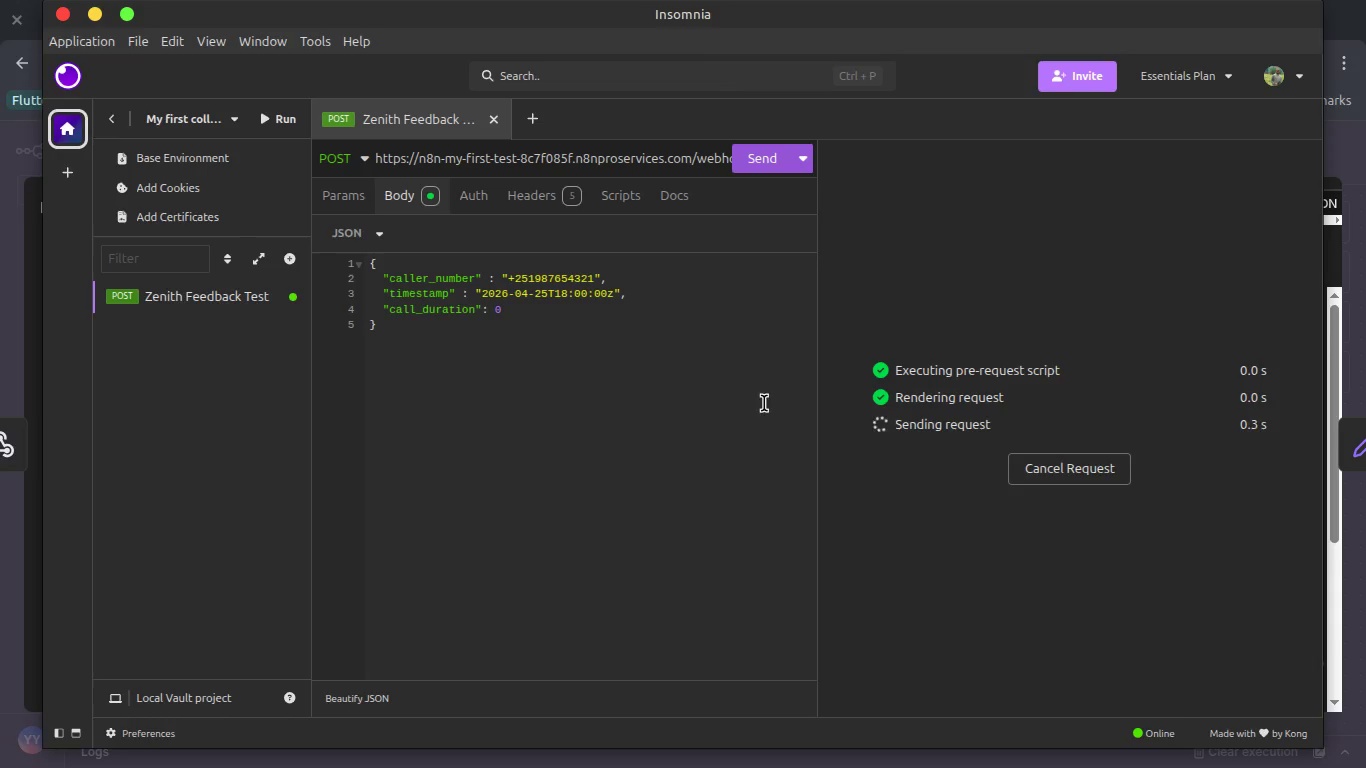 
key(Alt+AltLeft)
 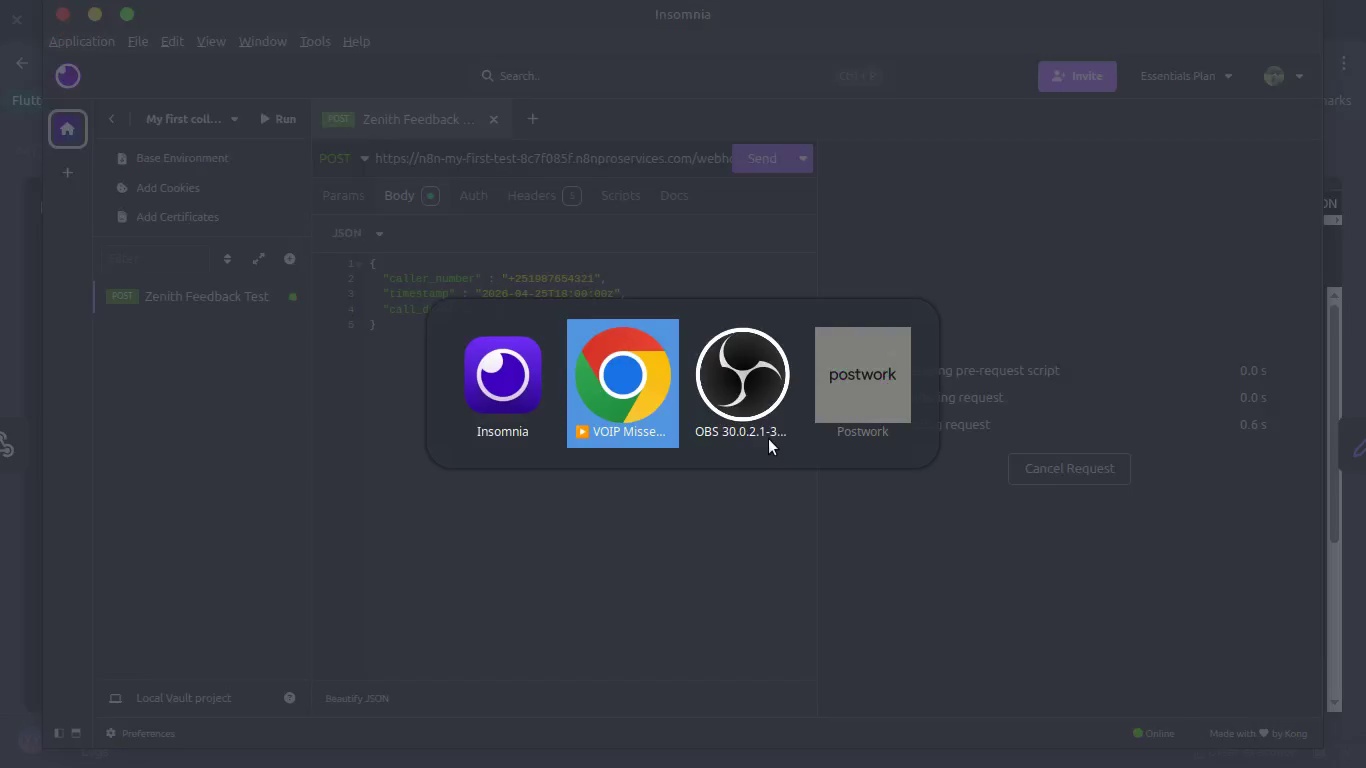 
key(Alt+Tab)
 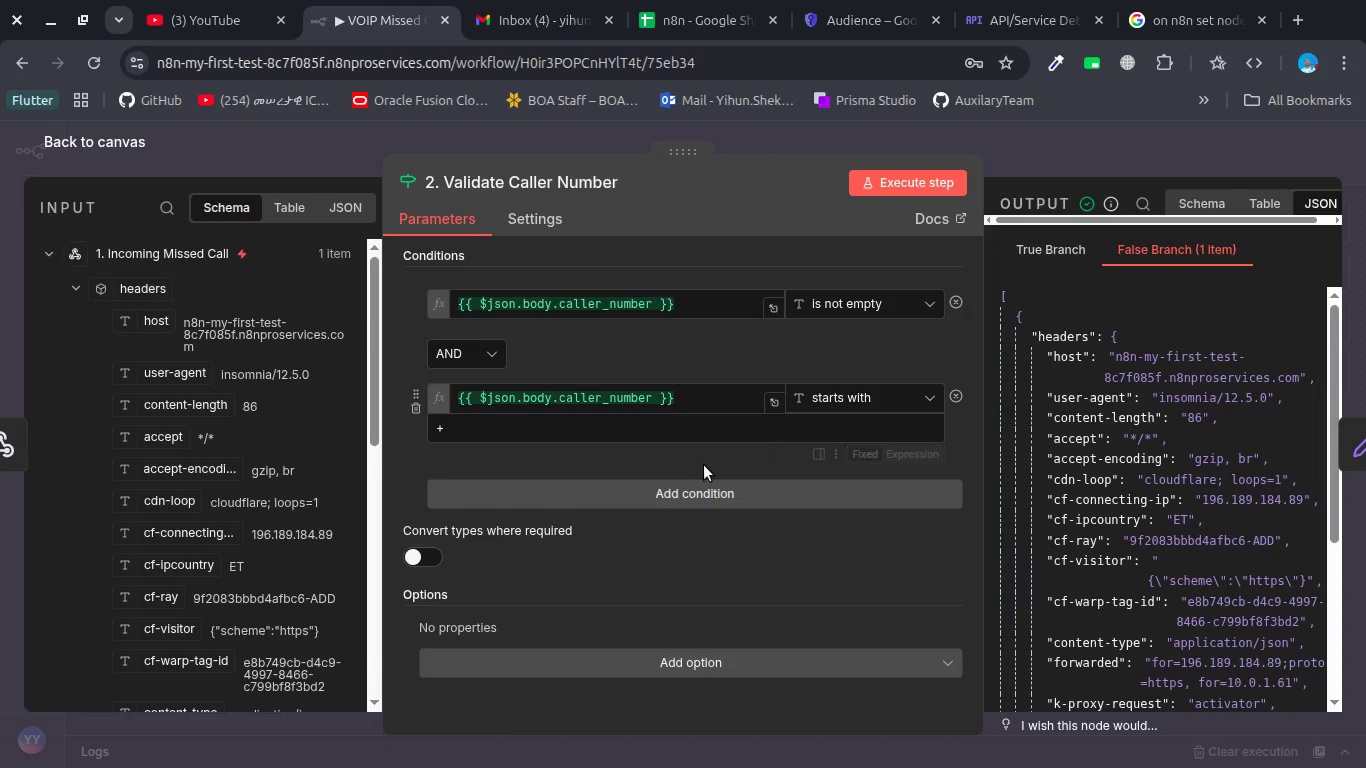 
key(Alt+Tab)
 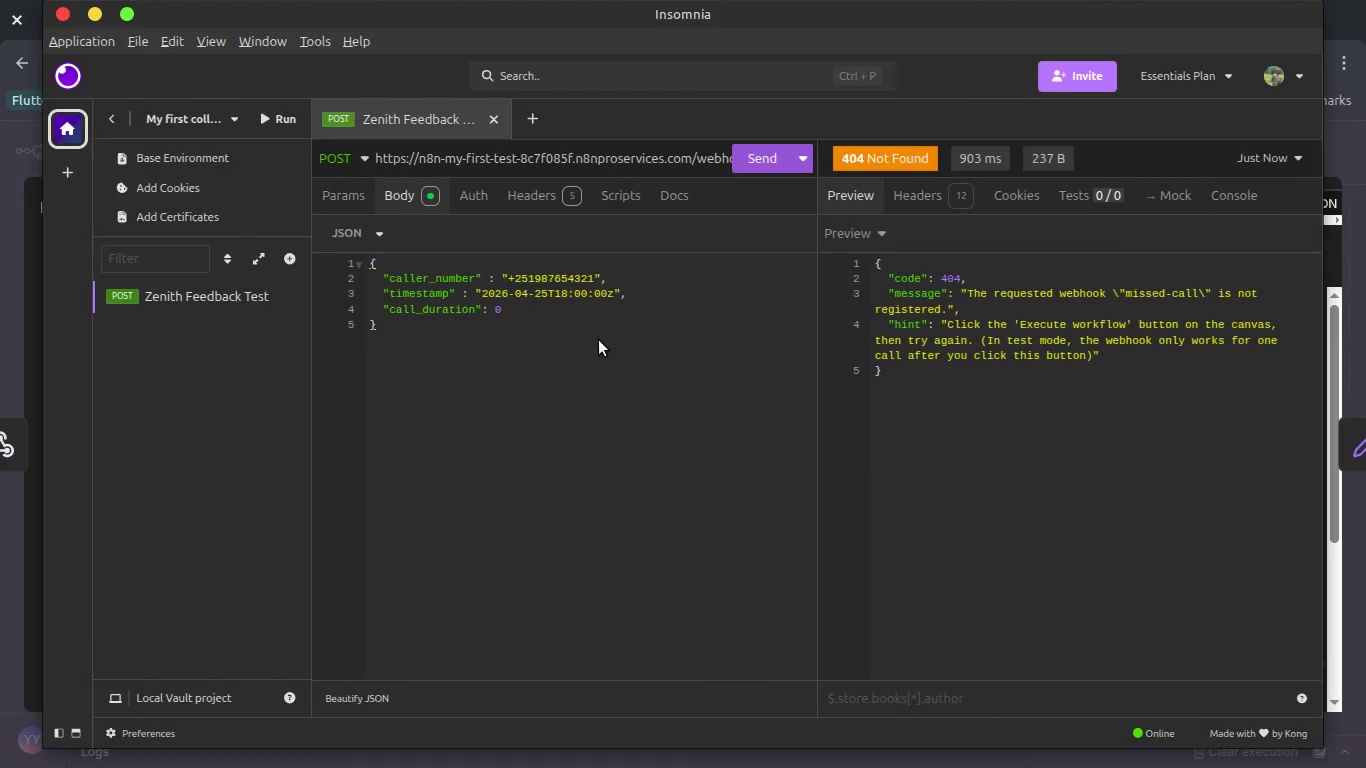 
key(Alt+AltLeft)
 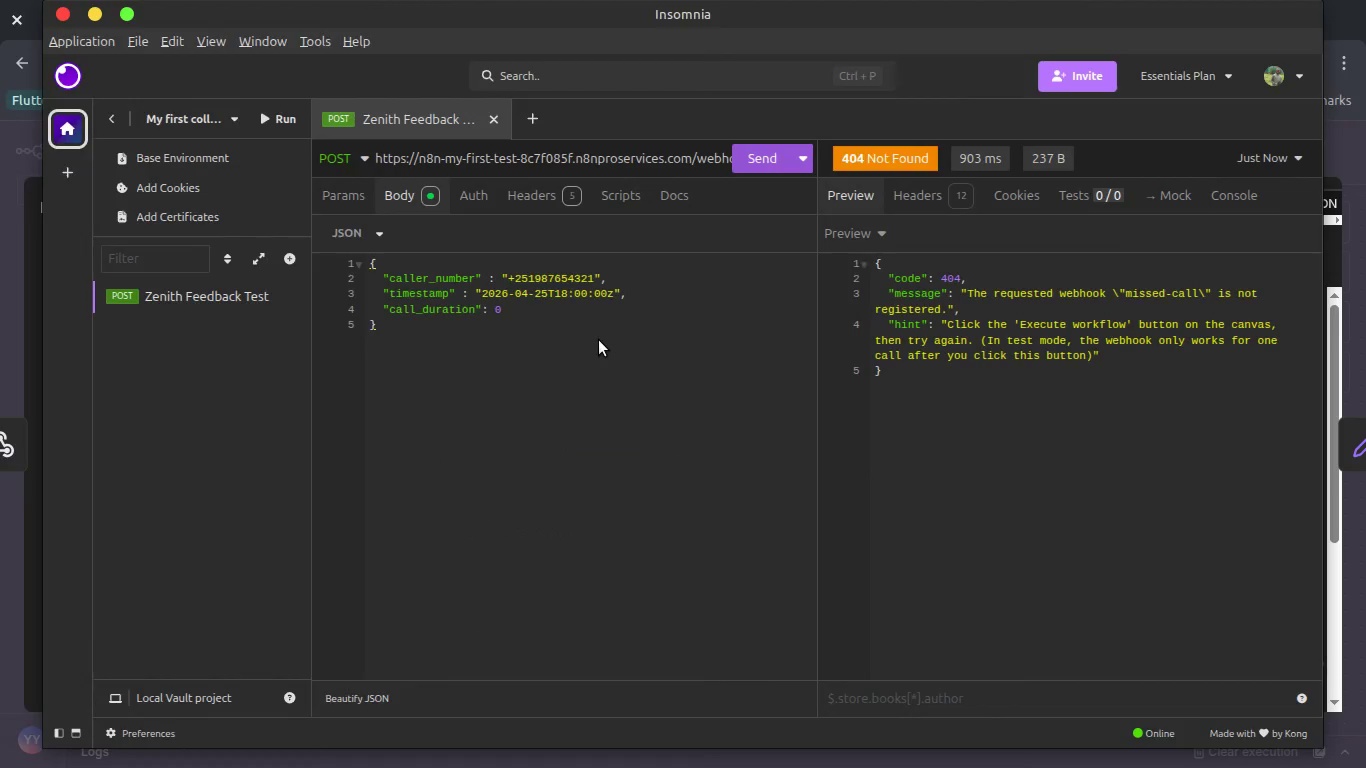 
key(Alt+Tab)
 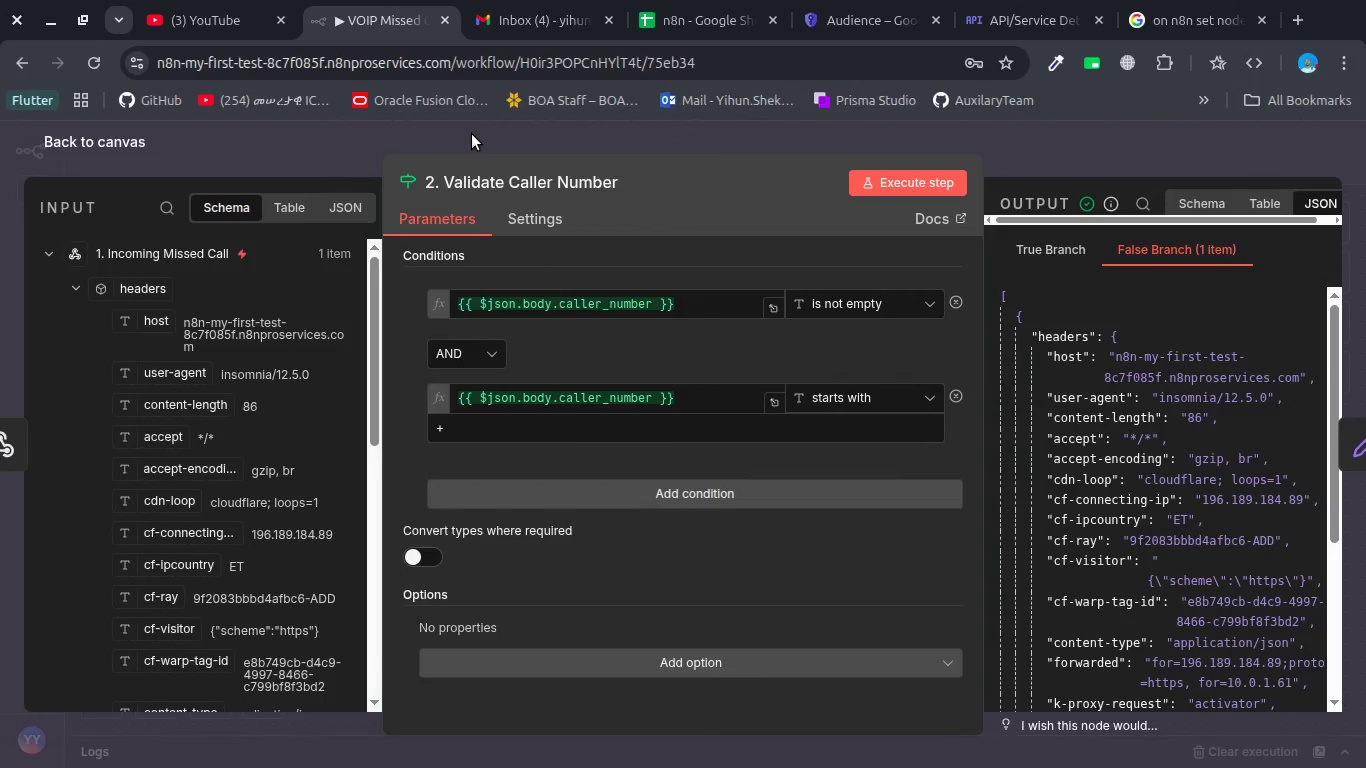 
left_click([472, 134])
 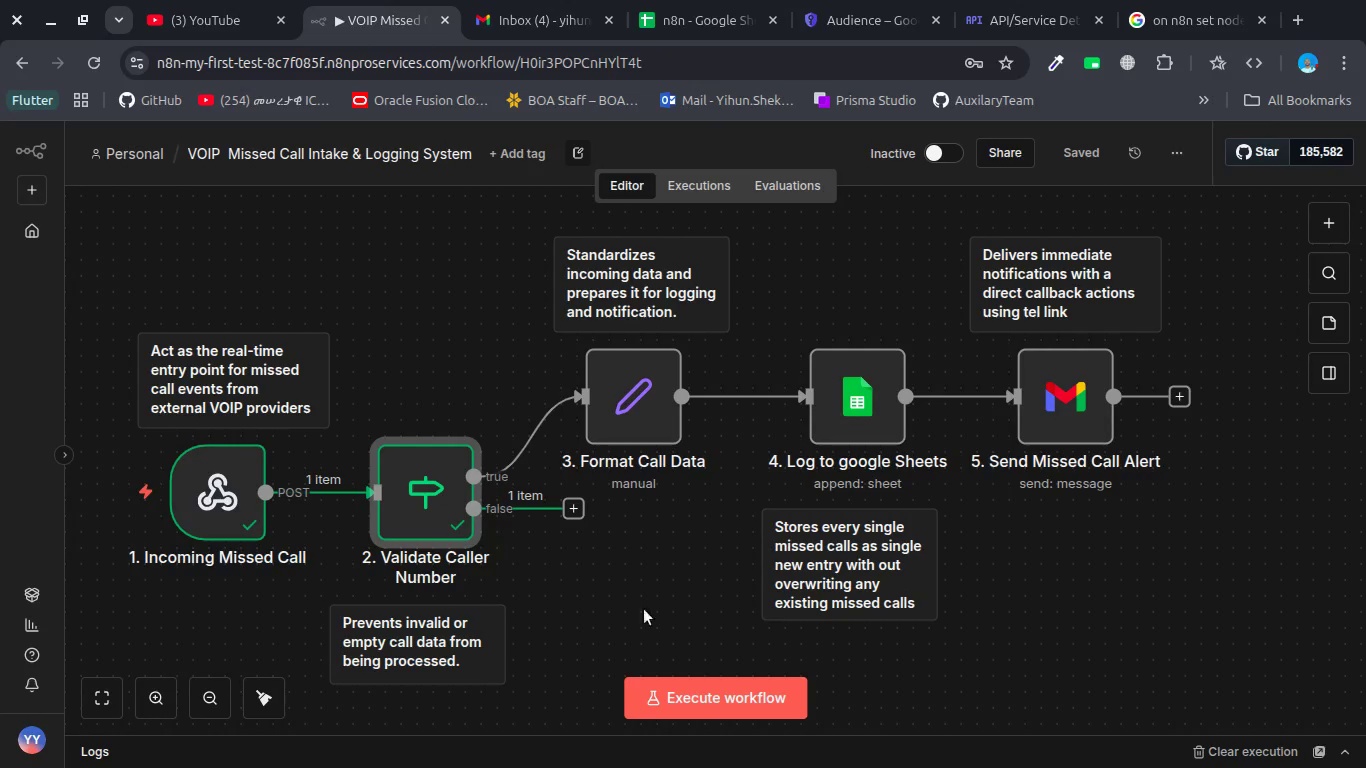 
left_click([666, 699])
 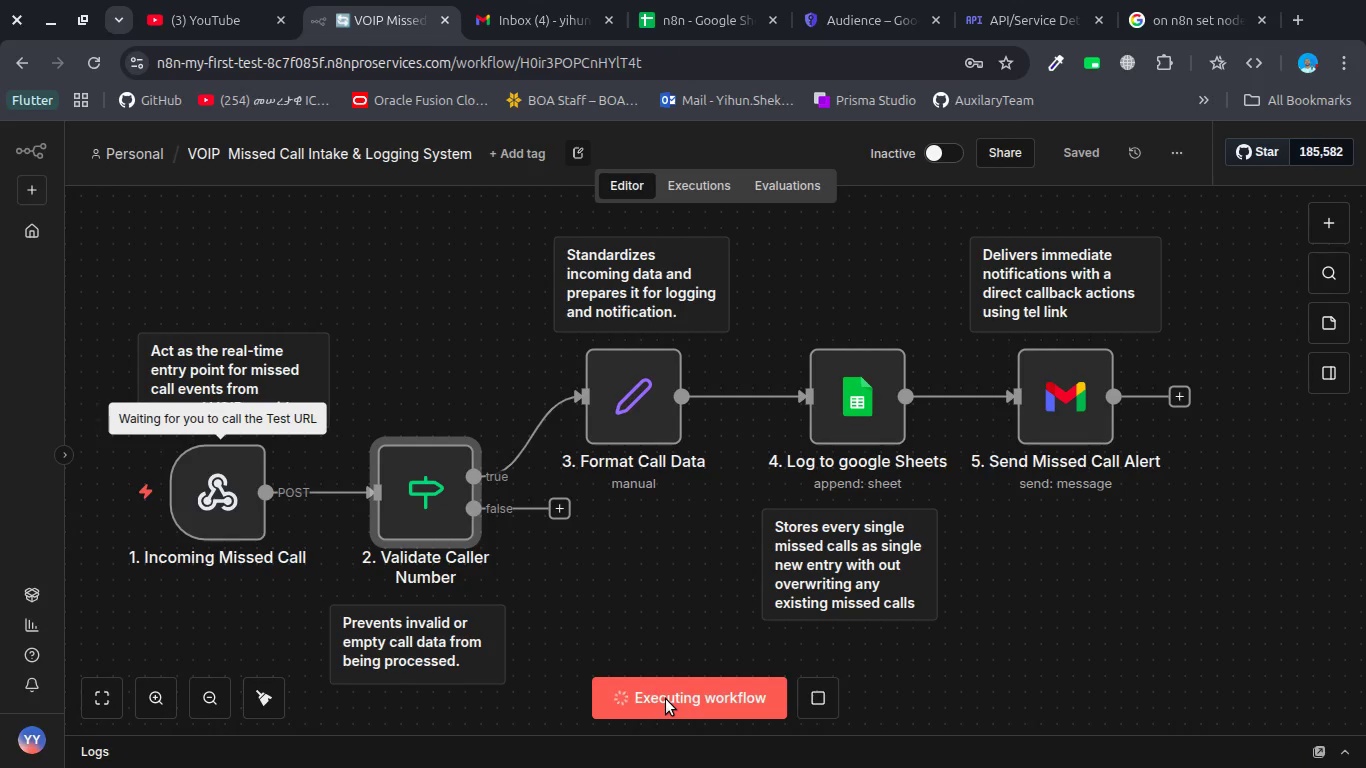 
key(Alt+AltLeft)
 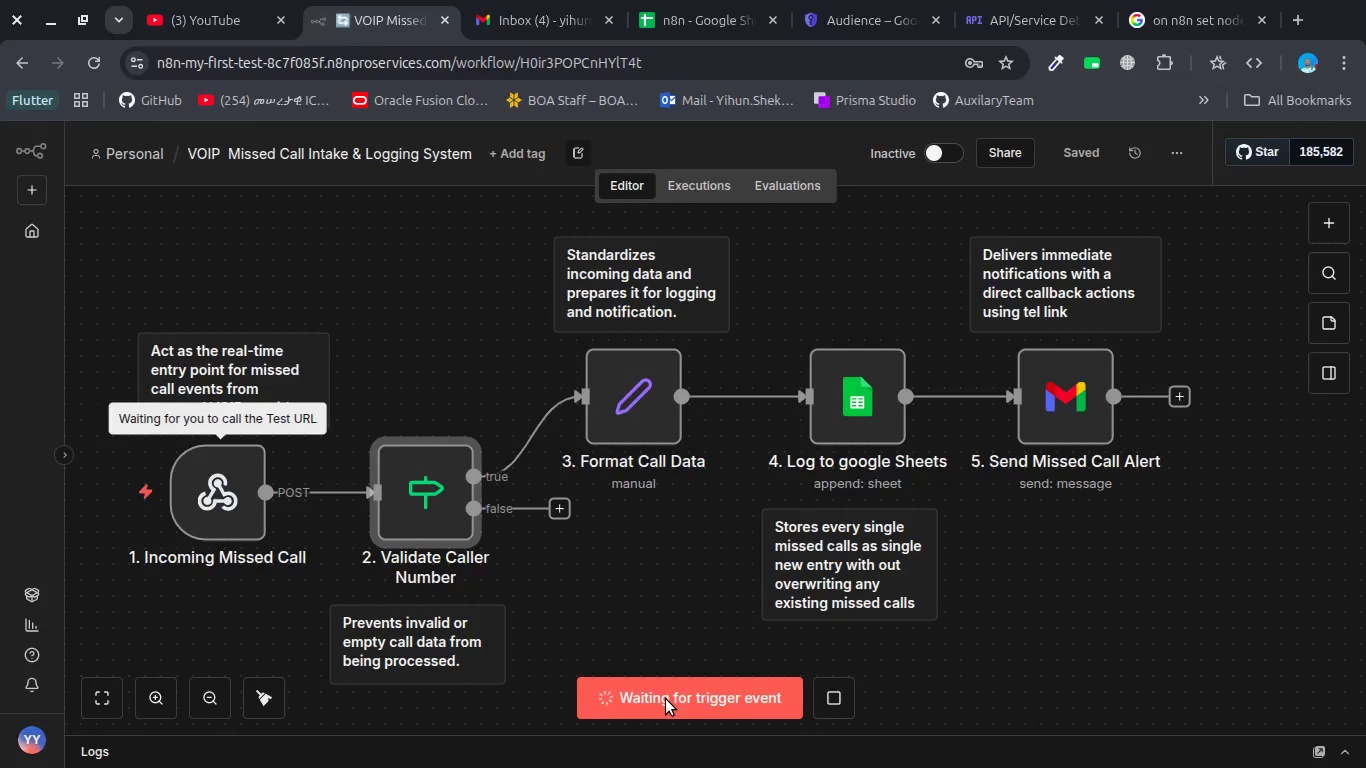 
key(Alt+Tab)
 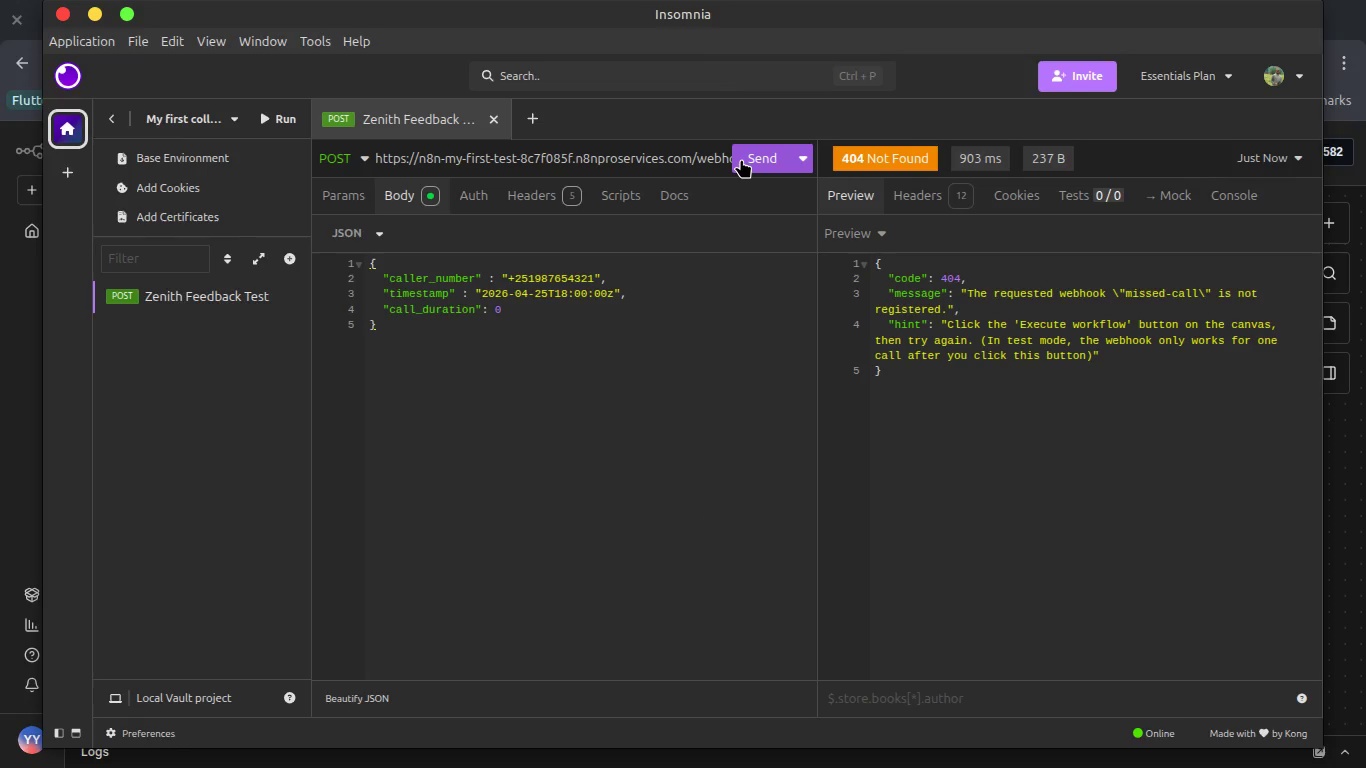 
left_click([741, 159])
 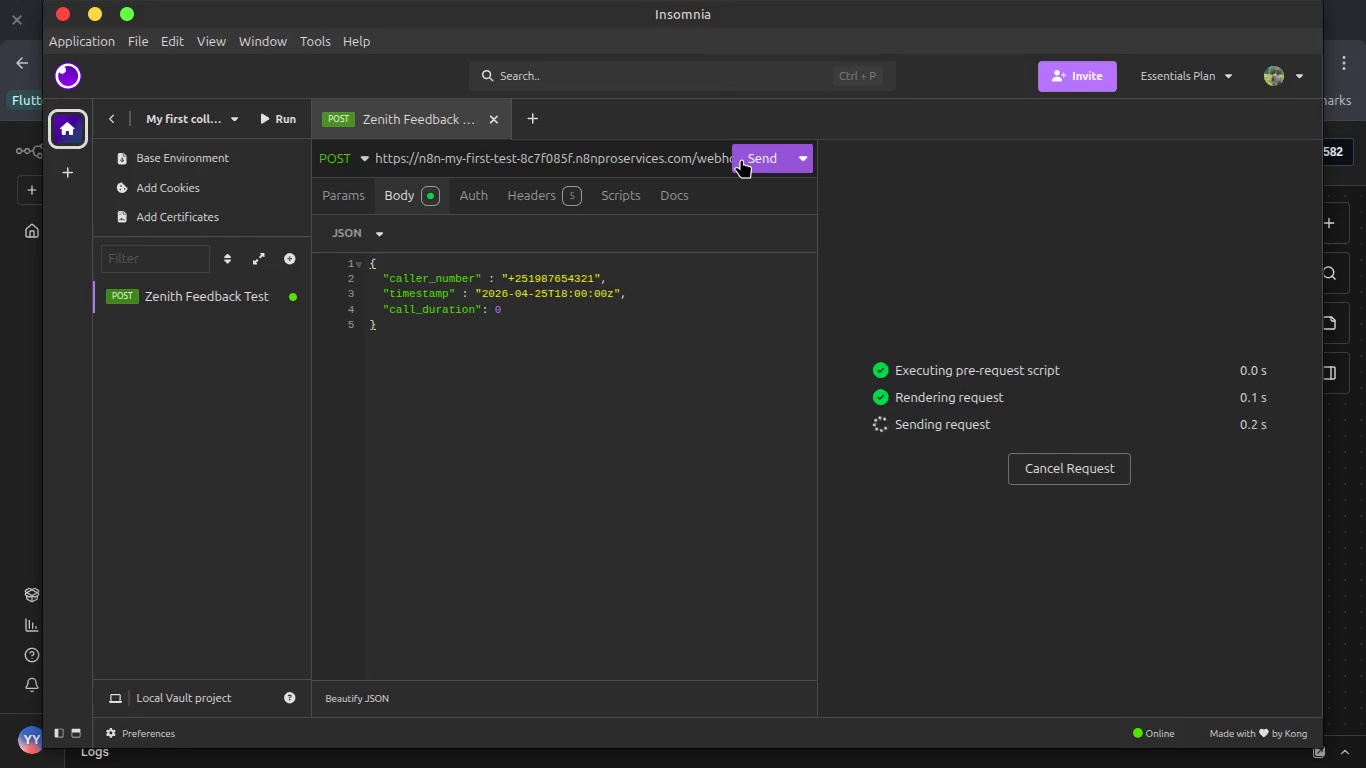 
key(Alt+AltLeft)
 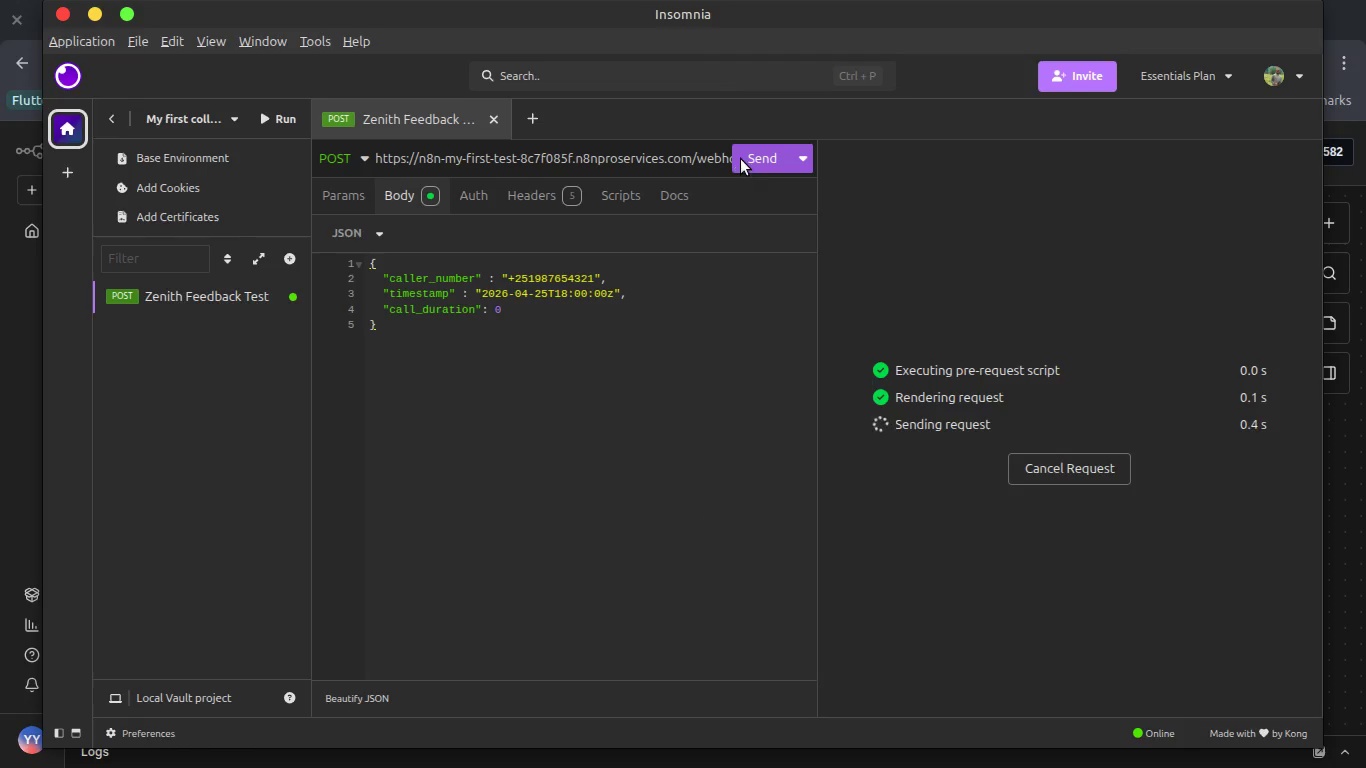 
key(Alt+Tab)
 